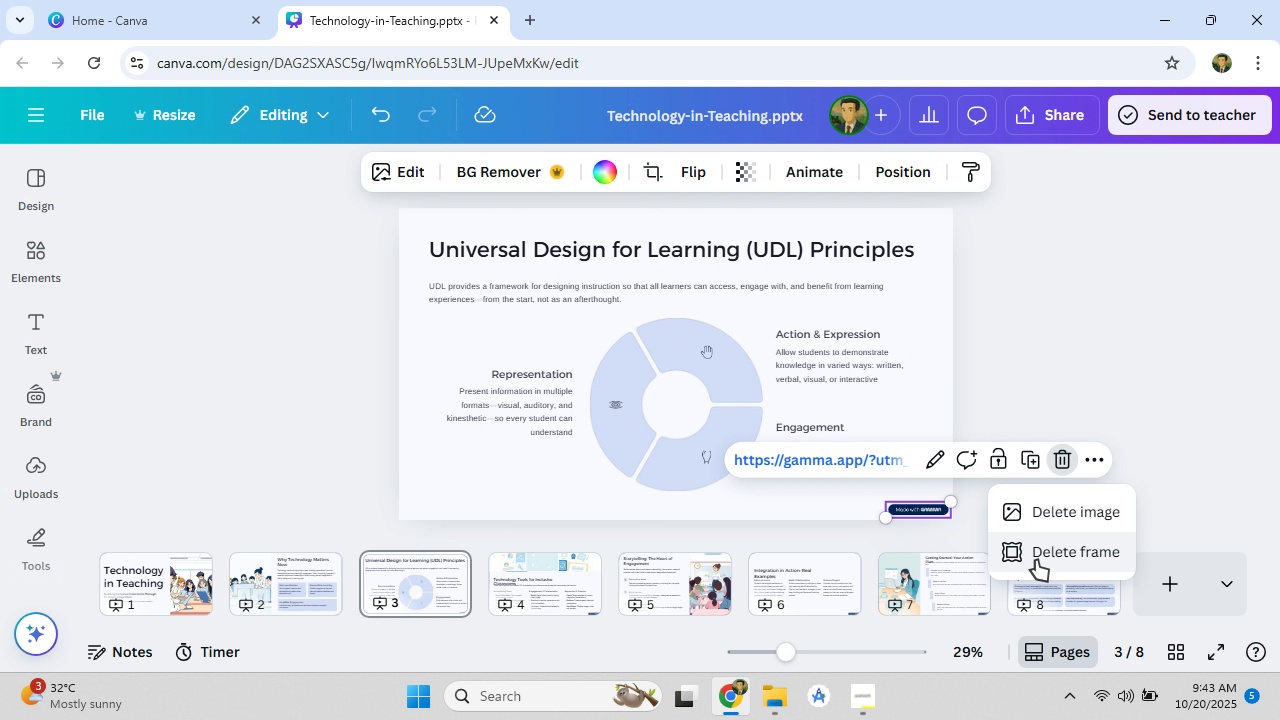 
left_click([1036, 560])
 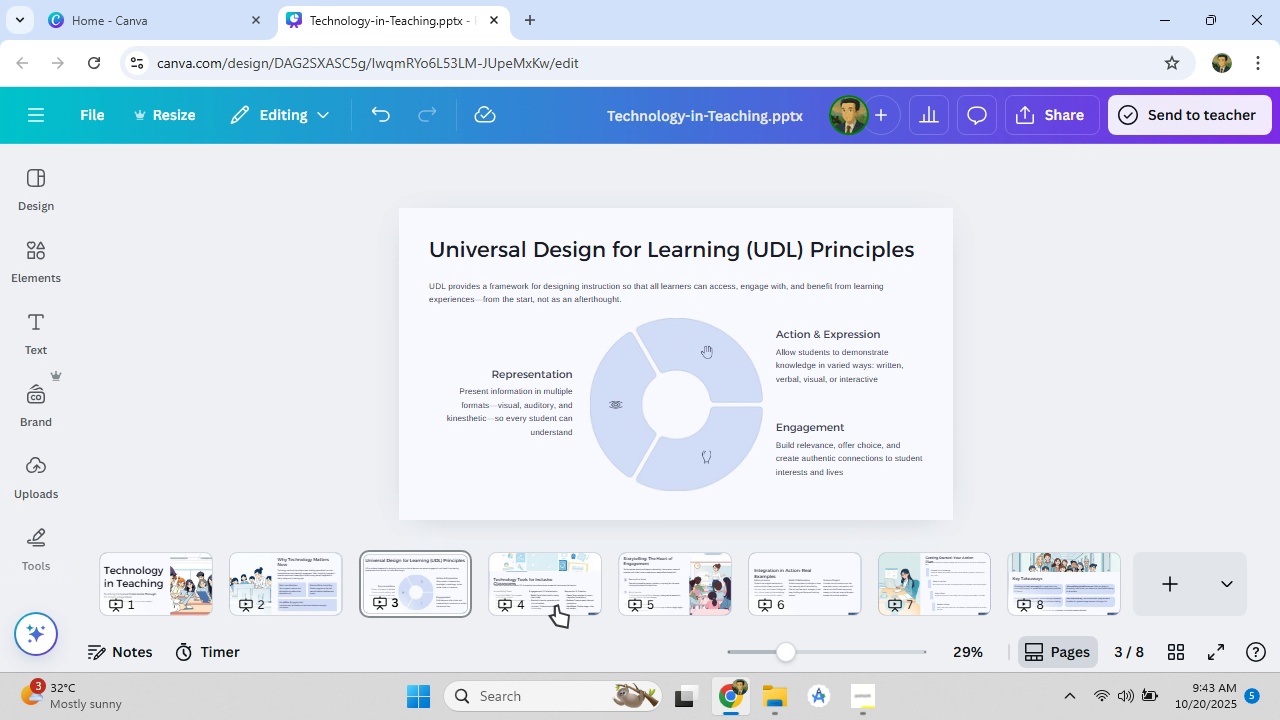 
left_click([563, 590])
 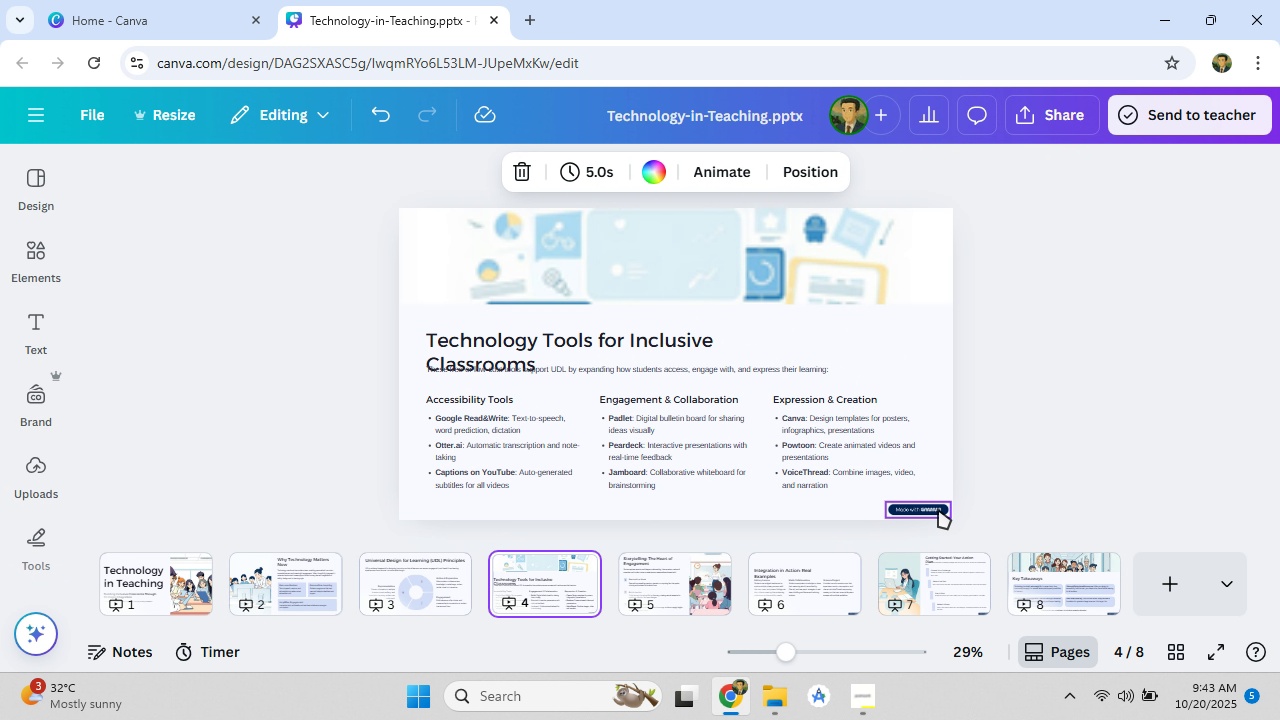 
left_click([938, 509])
 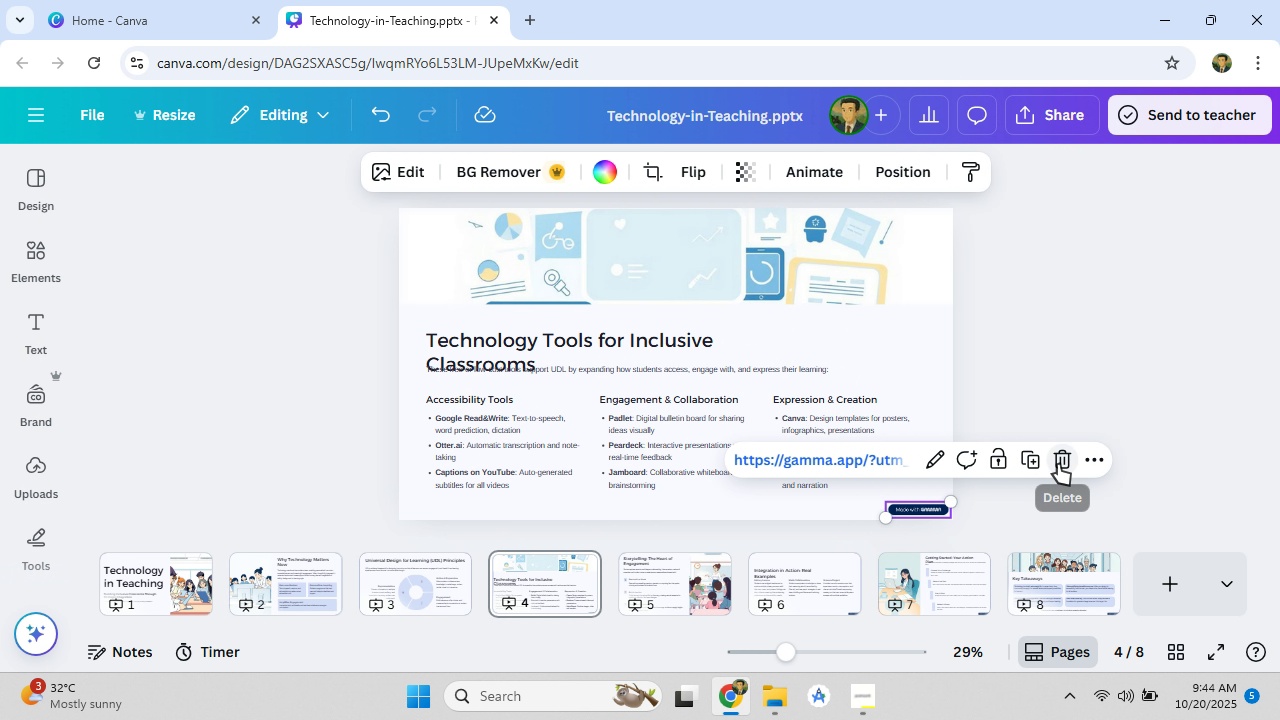 
left_click([1058, 464])
 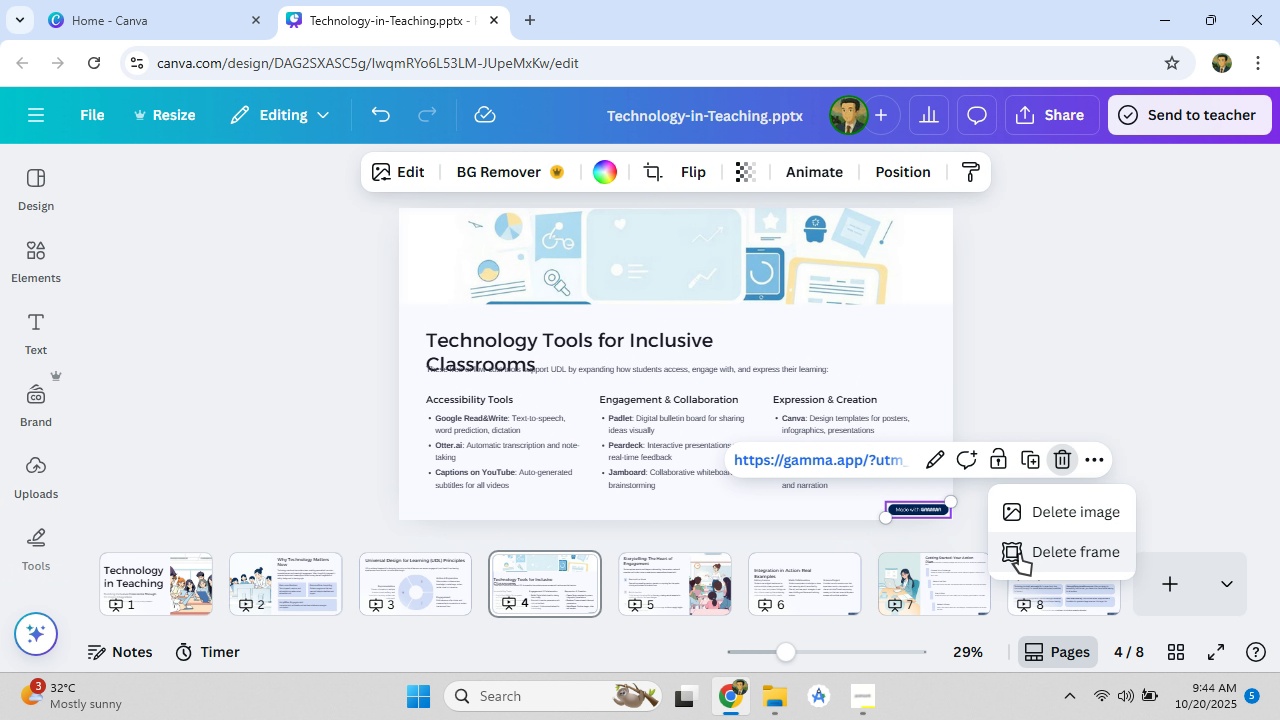 
left_click([1019, 554])
 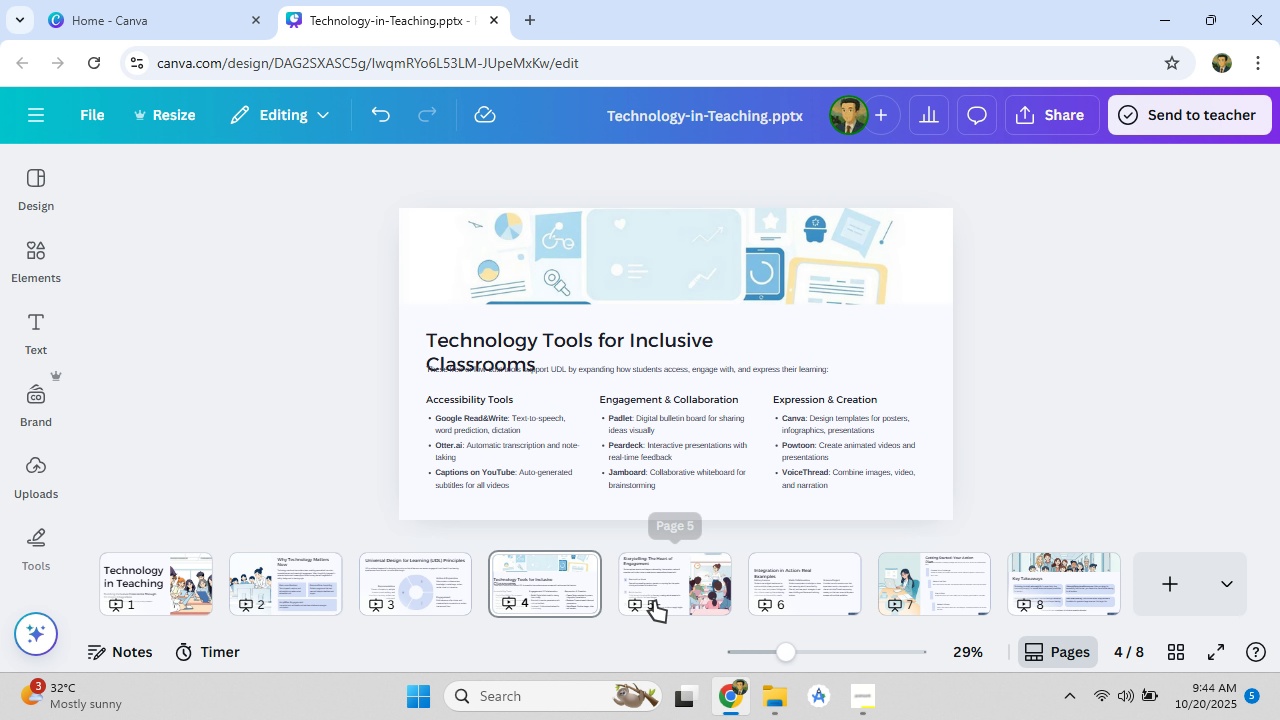 
left_click([654, 601])
 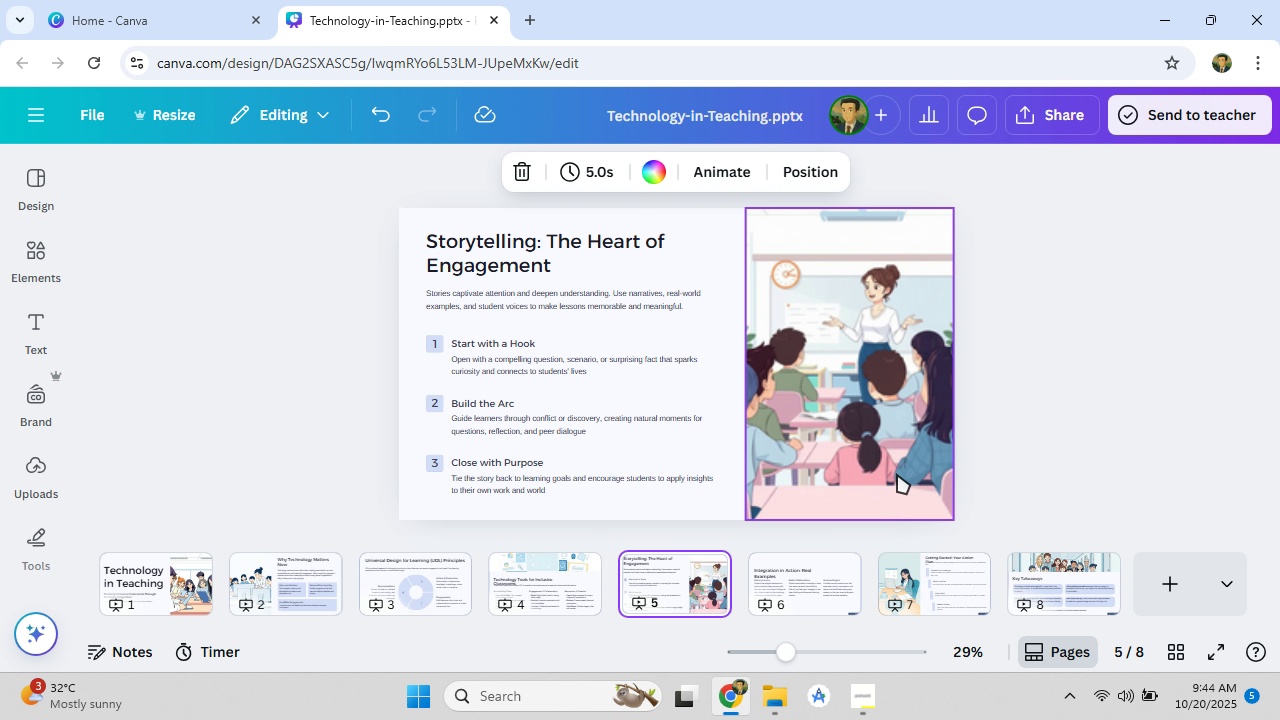 
left_click_drag(start_coordinate=[897, 474], to_coordinate=[849, 479])
 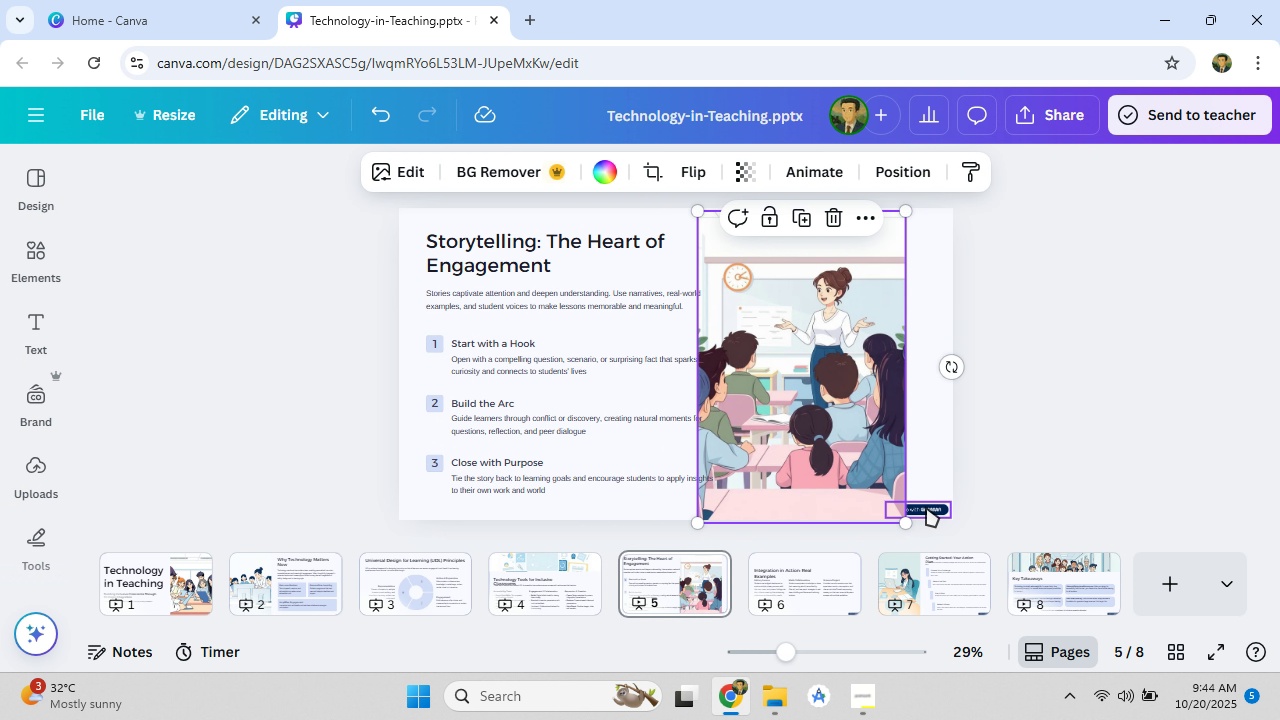 
left_click([926, 507])
 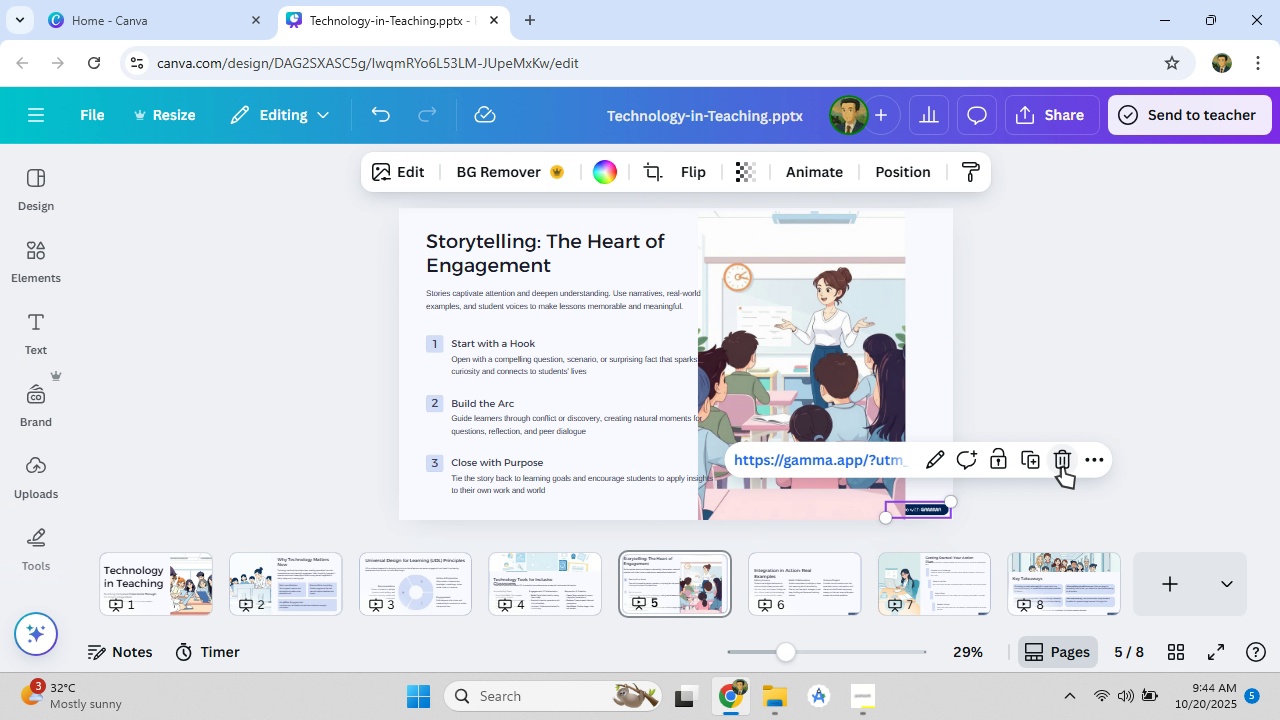 
left_click([1062, 467])
 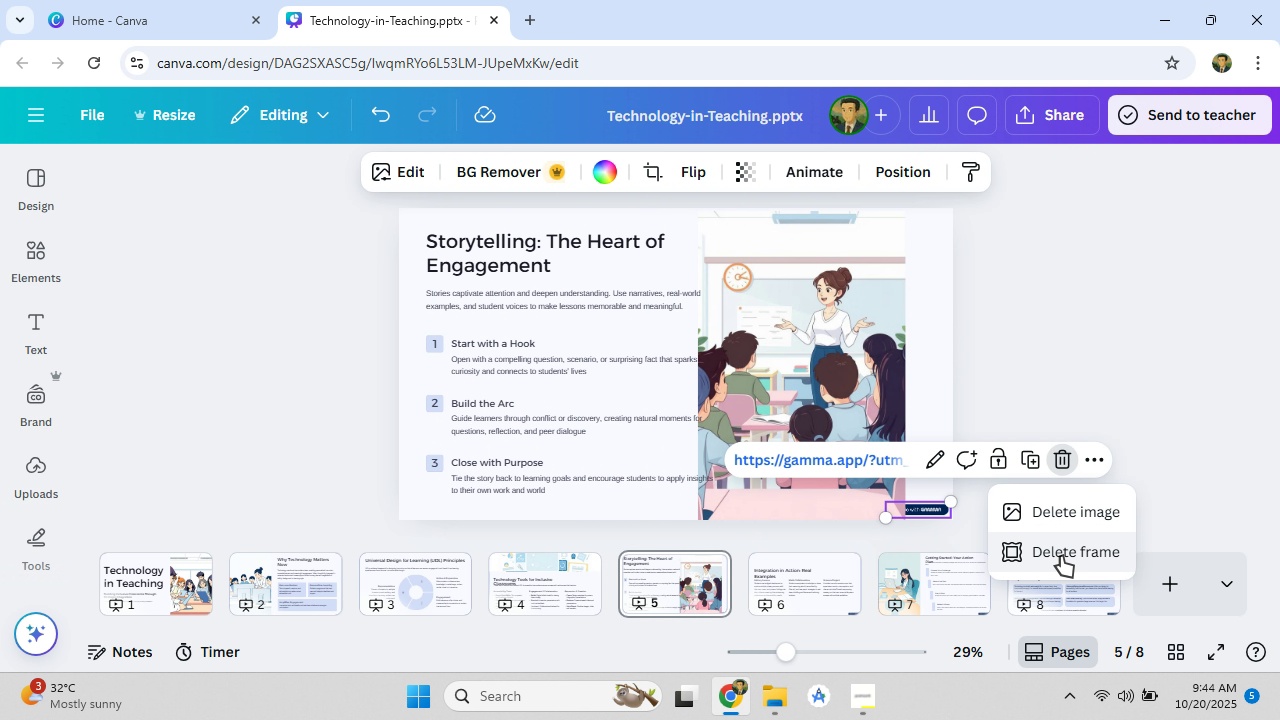 
left_click([1061, 556])
 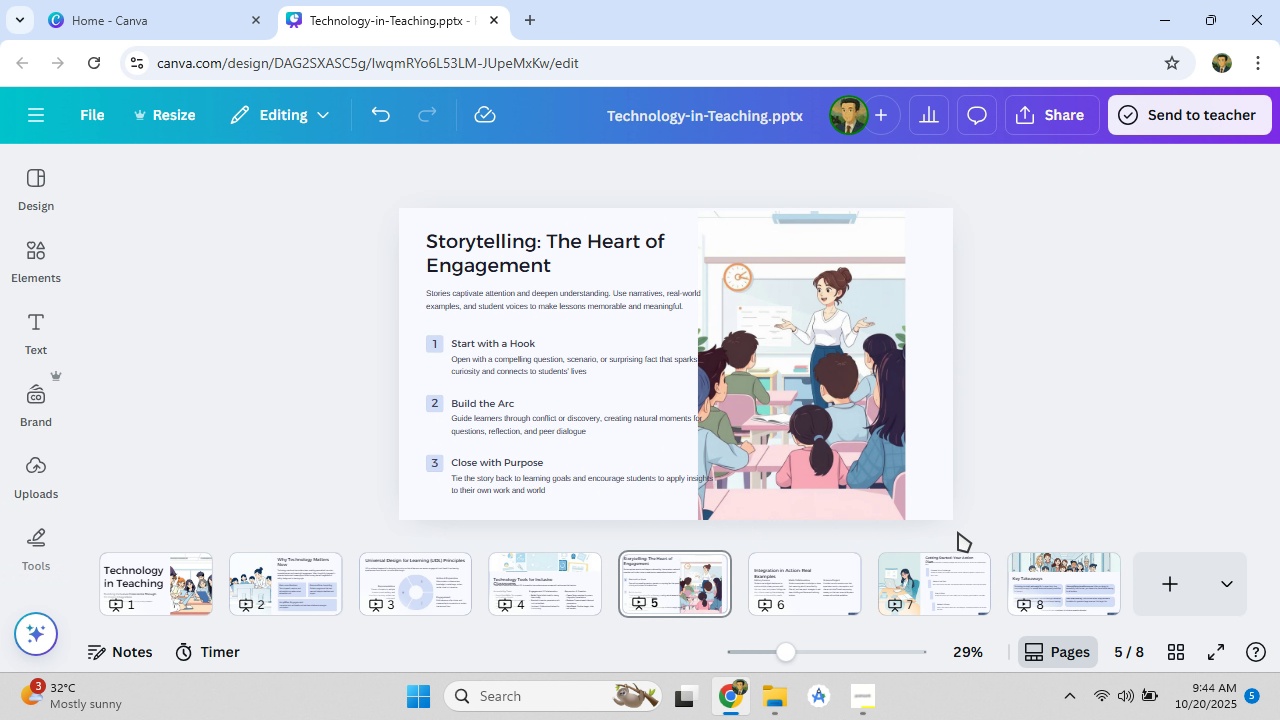 
left_click([840, 483])
 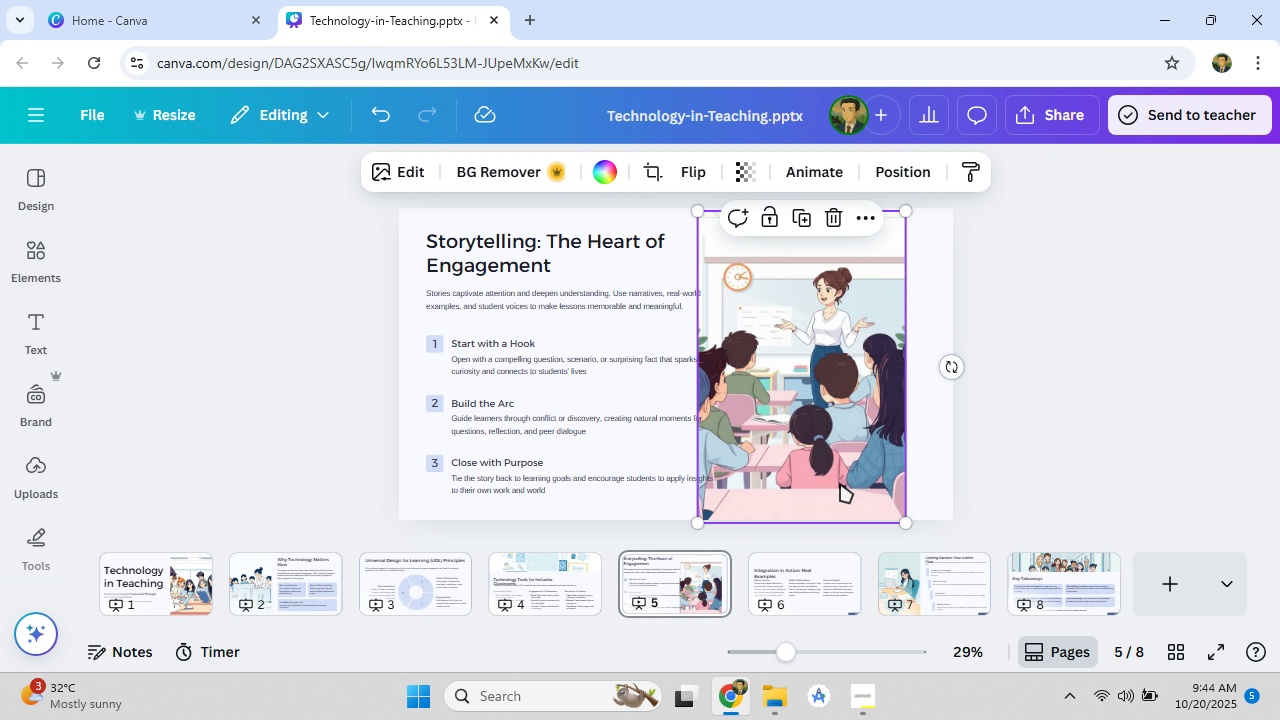 
left_click_drag(start_coordinate=[840, 483], to_coordinate=[890, 481])
 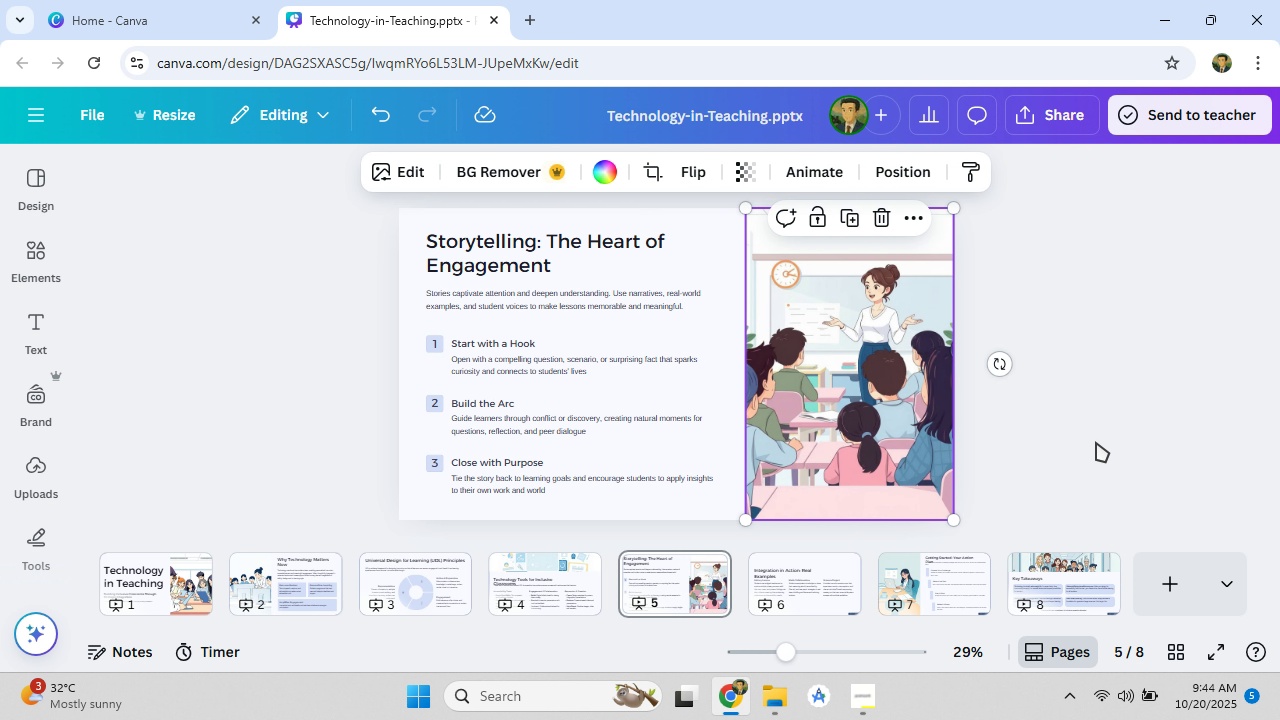 
left_click([1096, 442])
 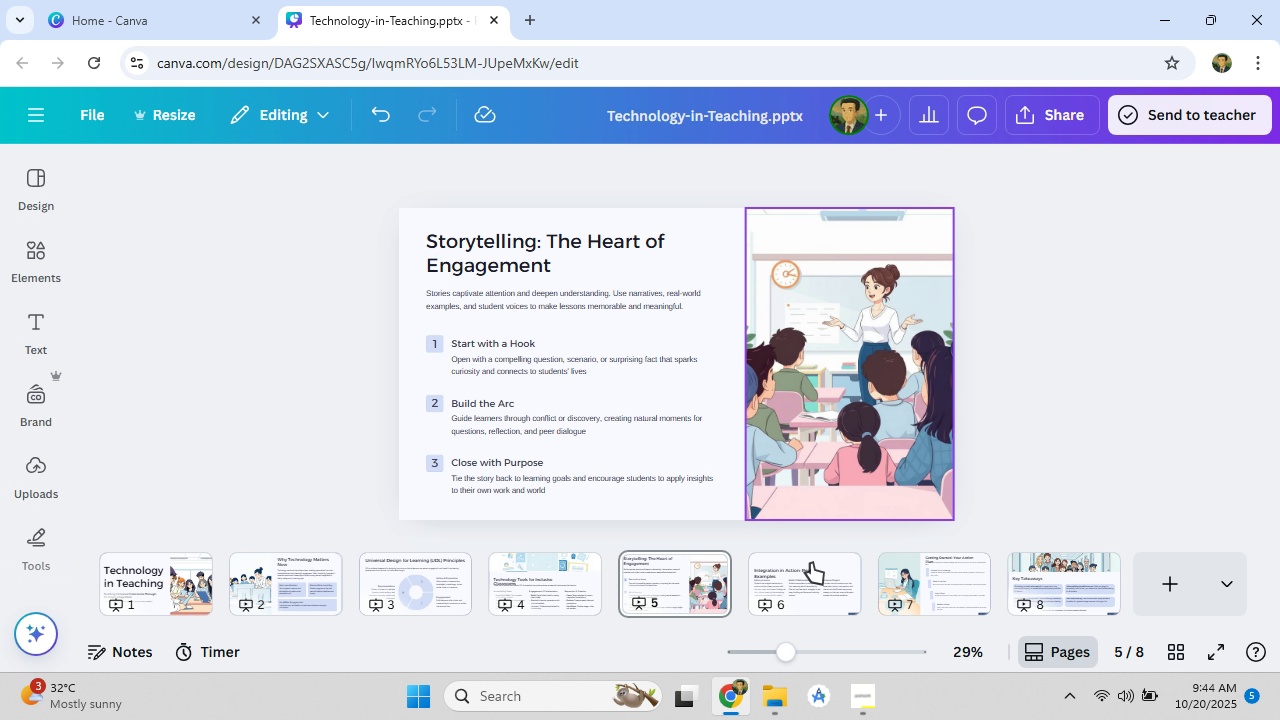 
left_click([811, 563])
 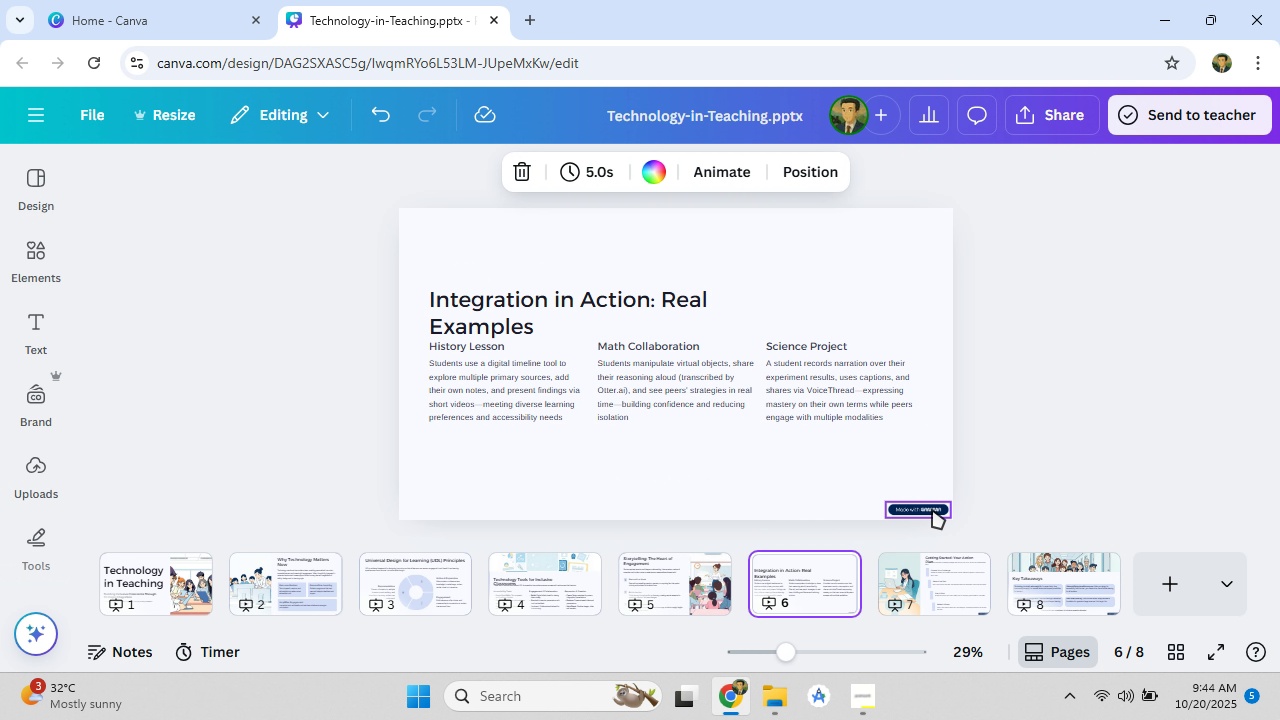 
left_click([932, 509])
 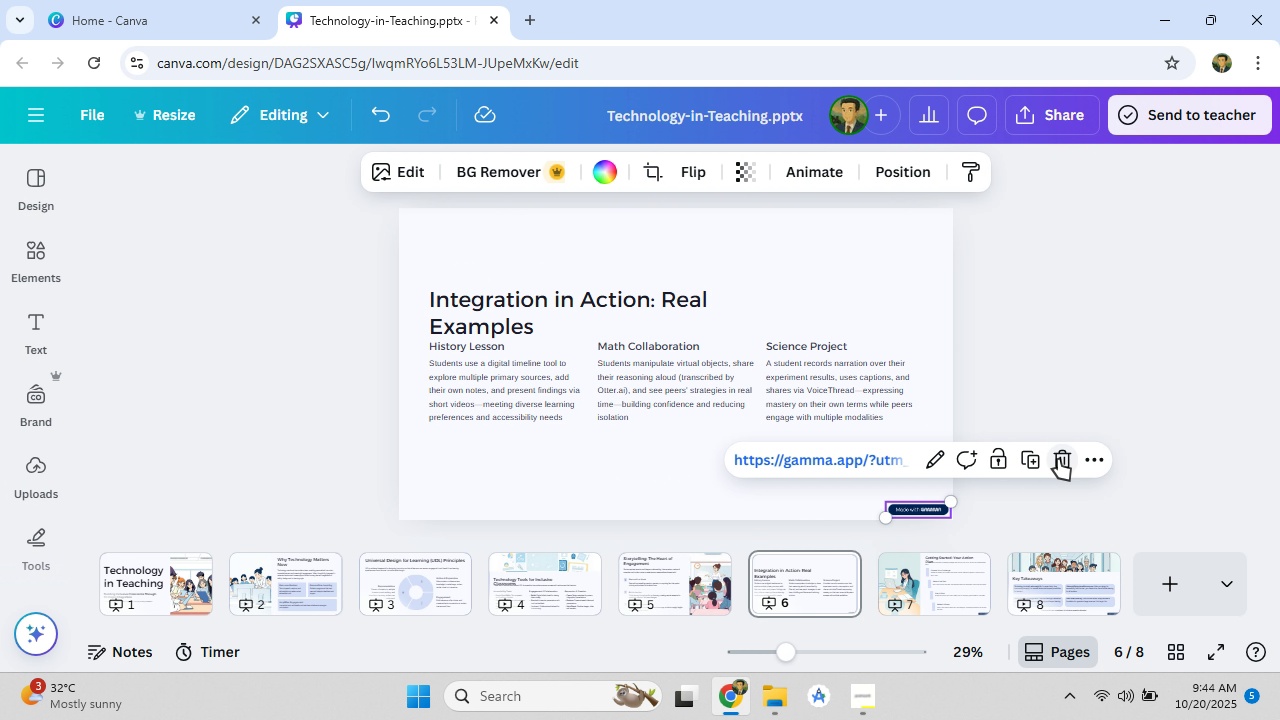 
left_click([1058, 459])
 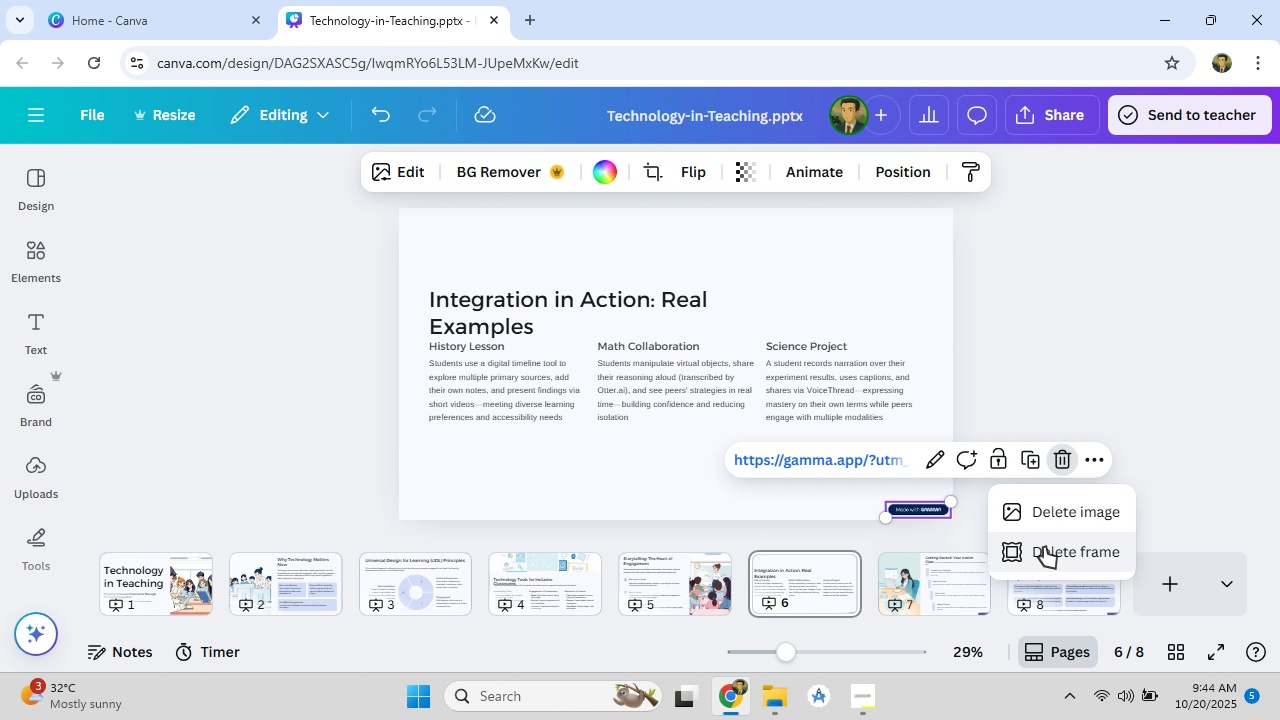 
left_click([1044, 547])
 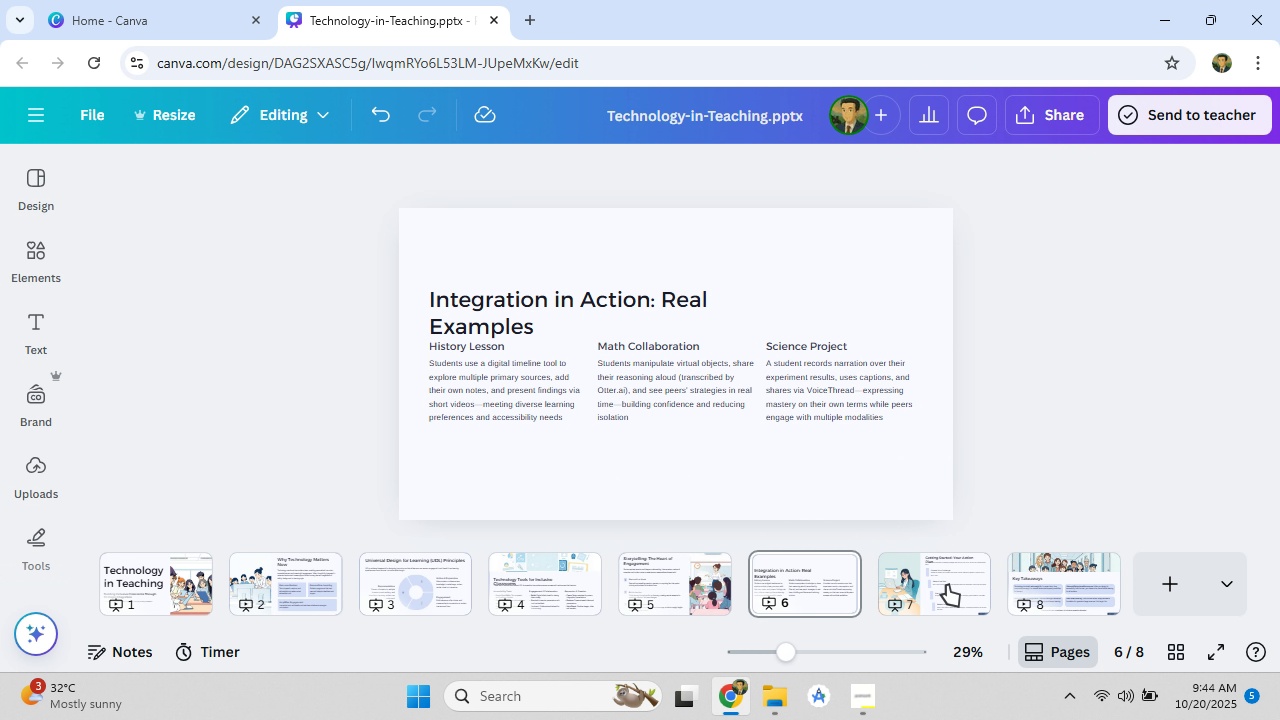 
left_click([945, 585])
 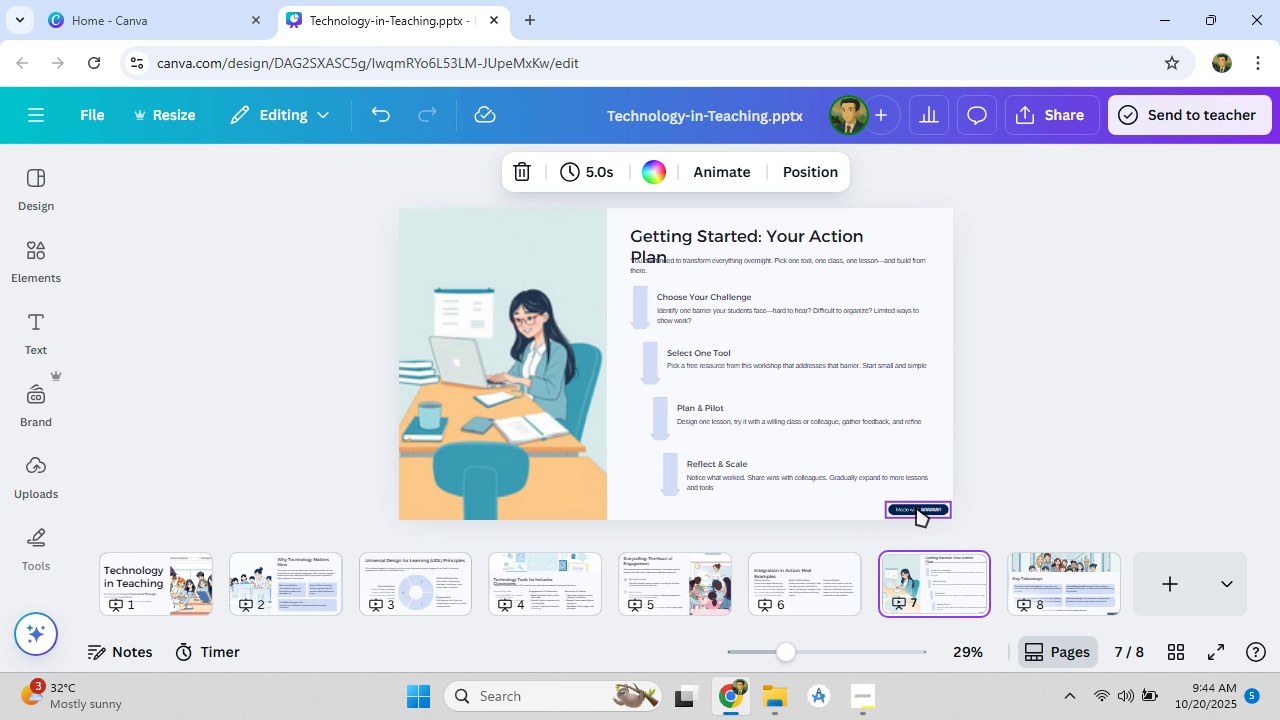 
left_click([916, 508])
 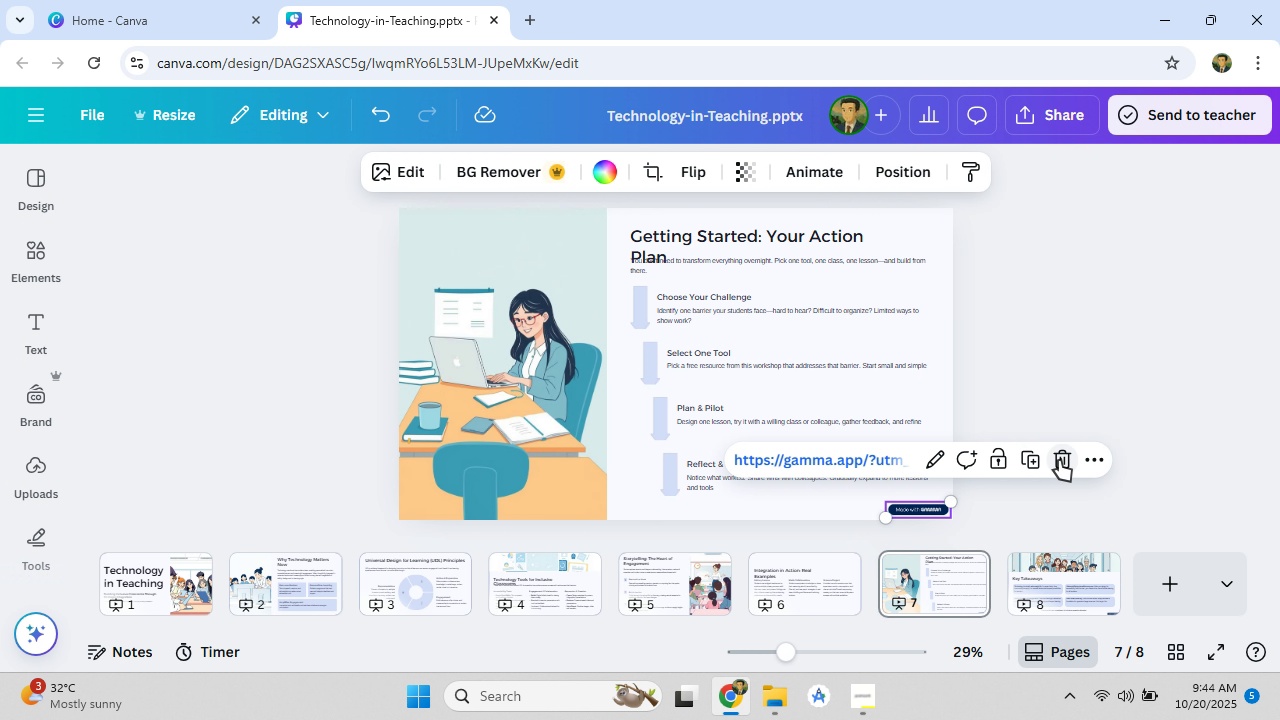 
left_click([1059, 460])
 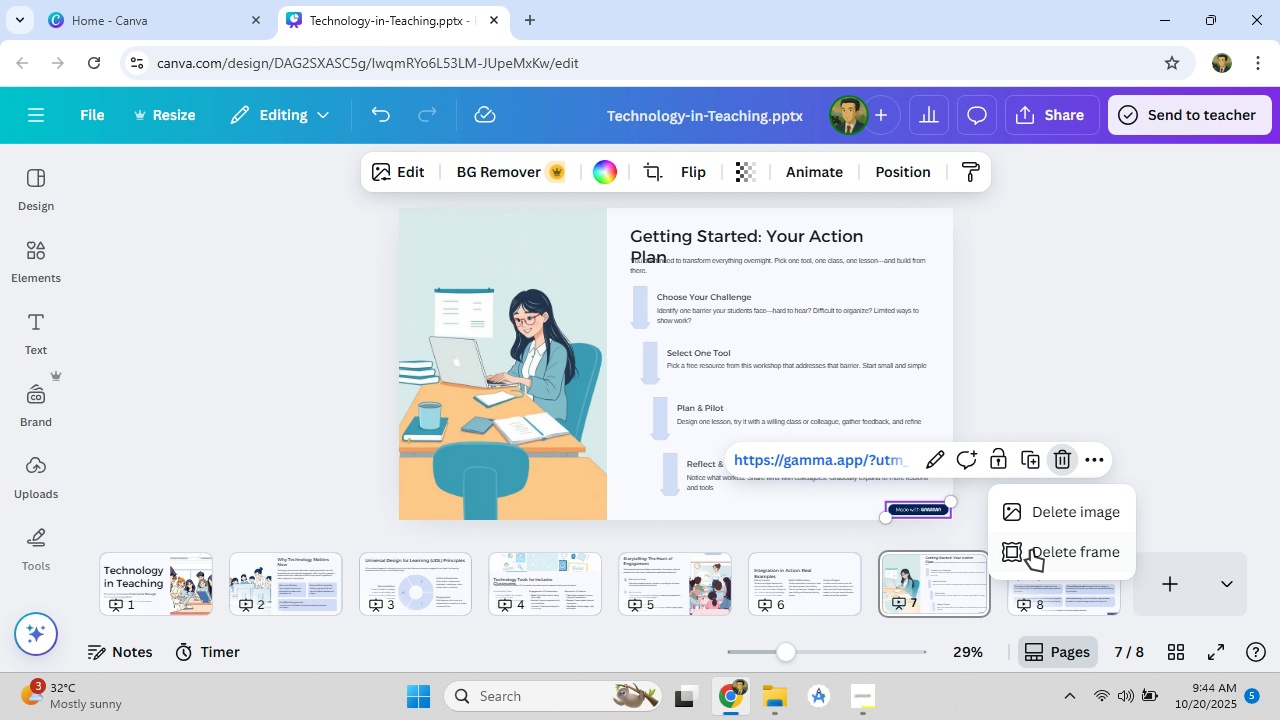 
left_click([1031, 550])
 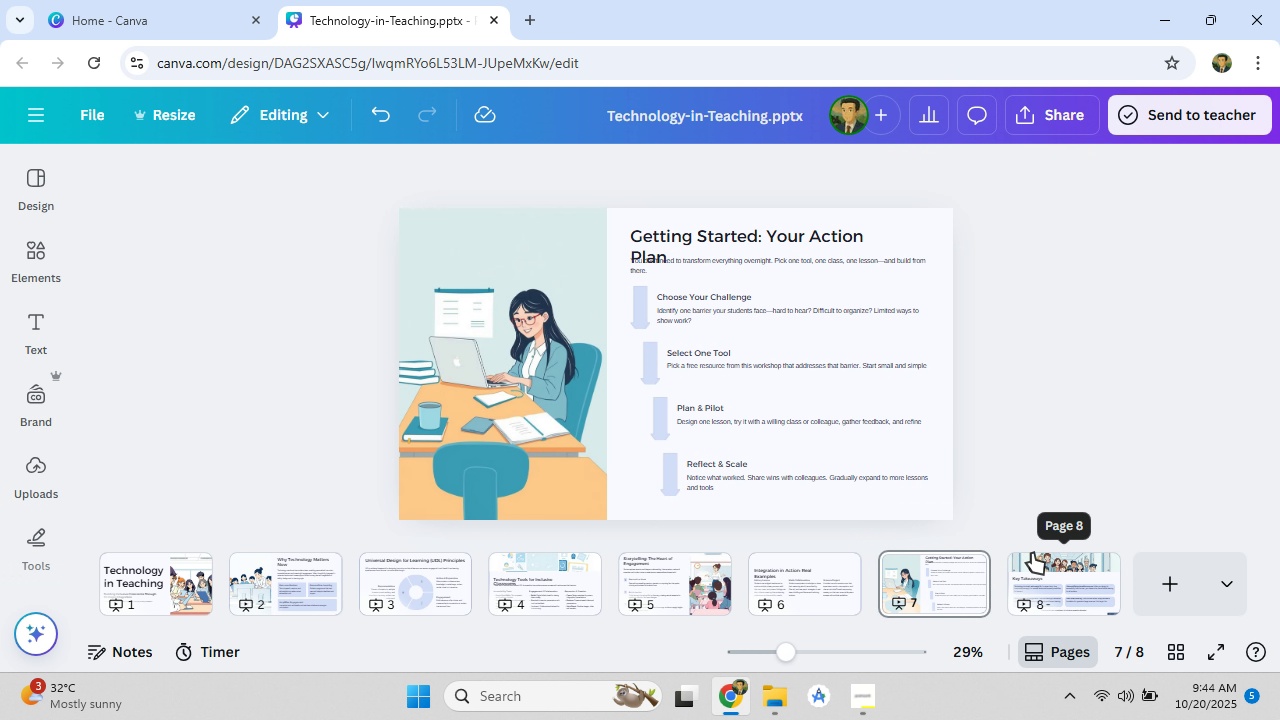 
left_click([1038, 559])
 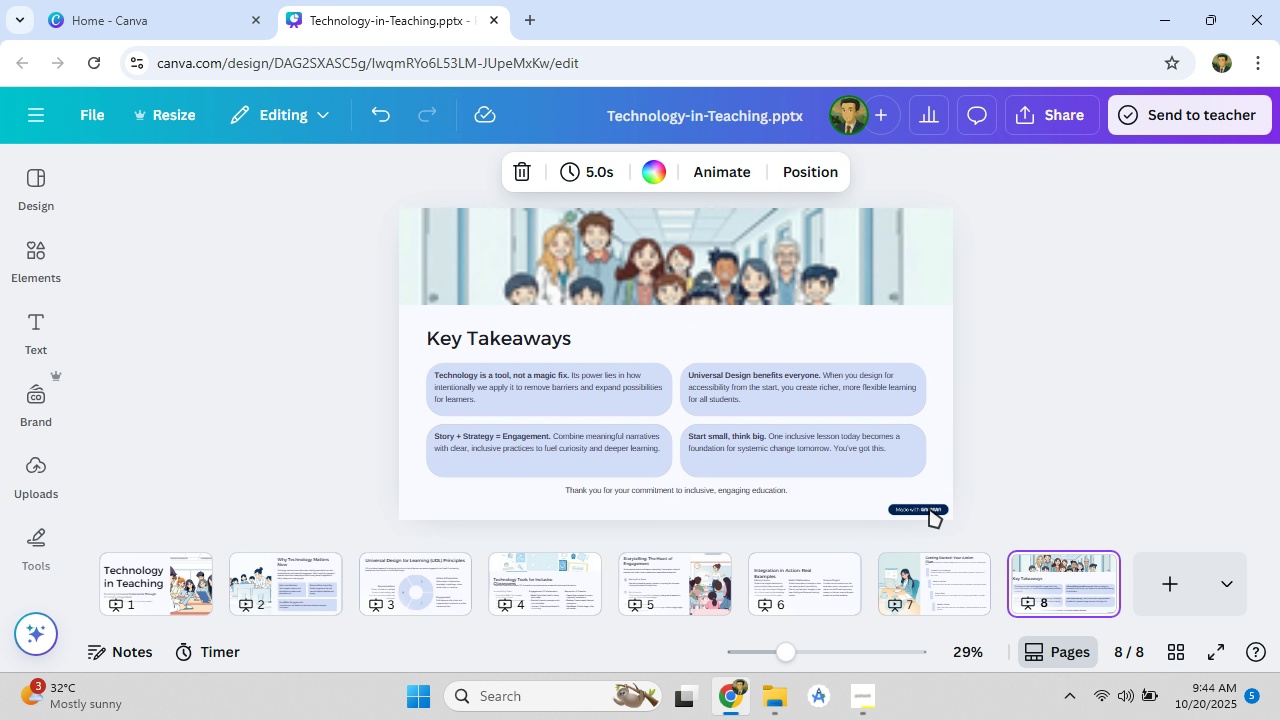 
left_click([929, 508])
 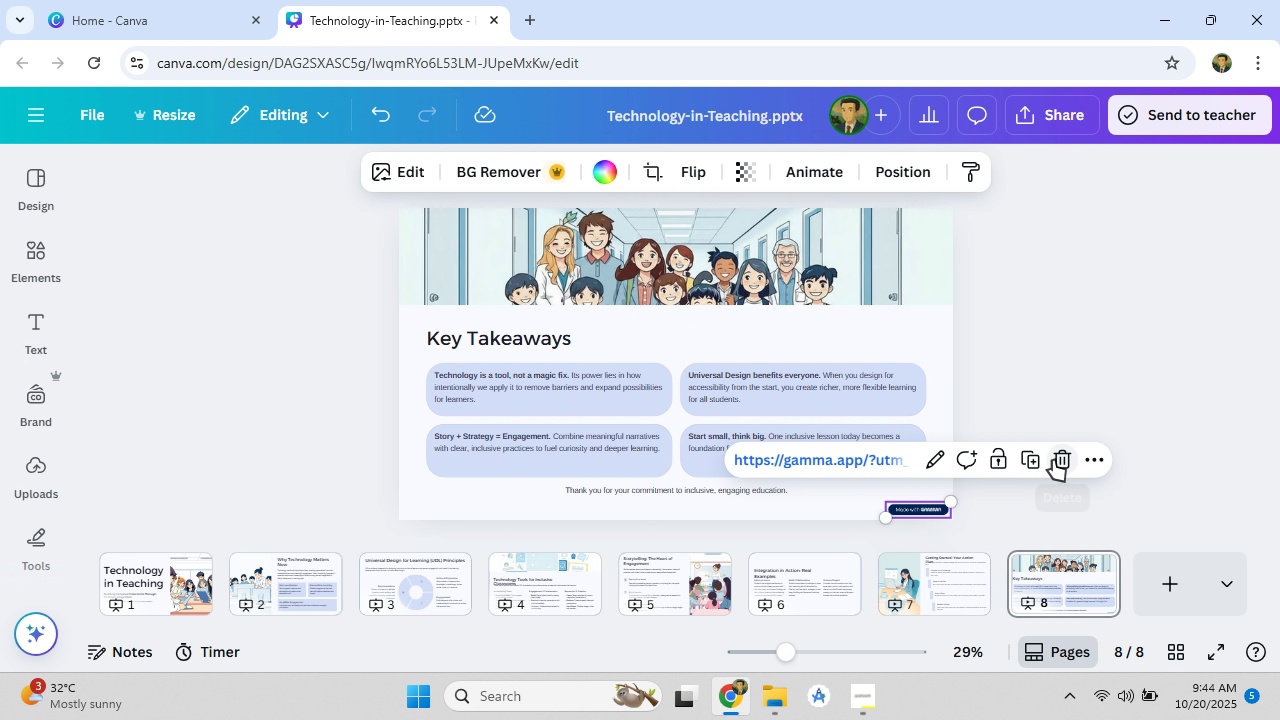 
left_click([1053, 460])
 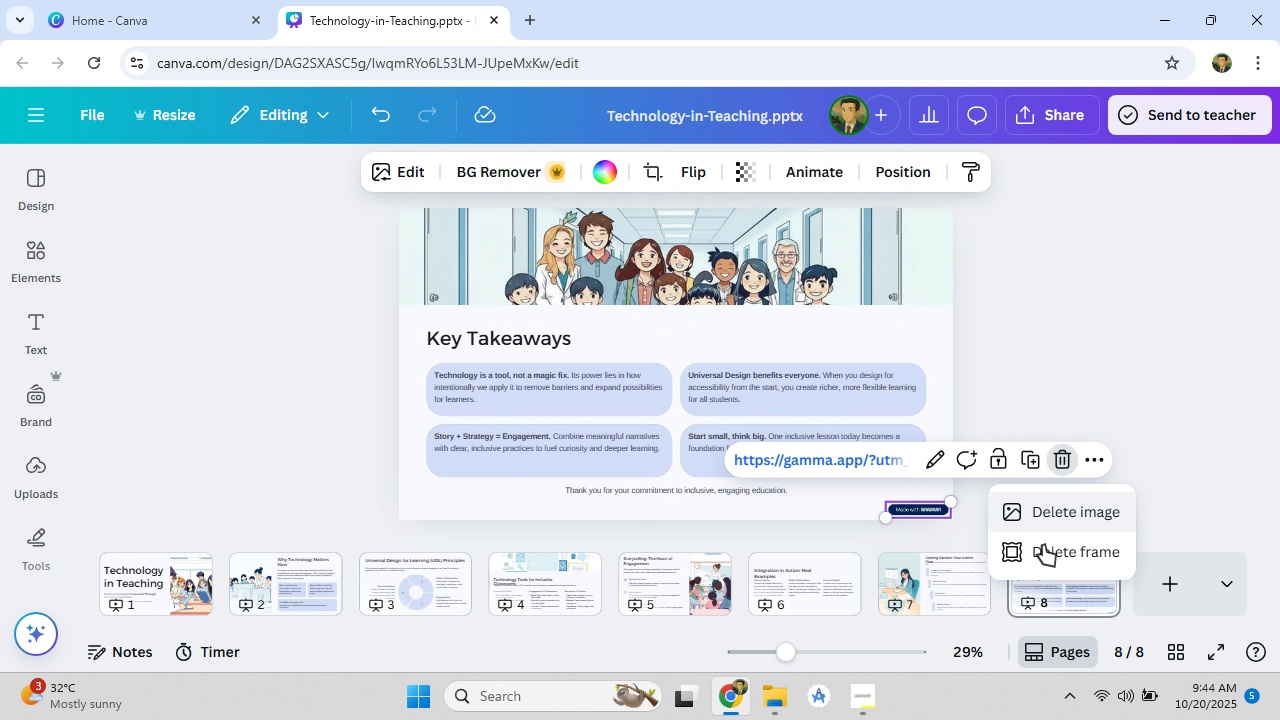 
left_click([1043, 546])
 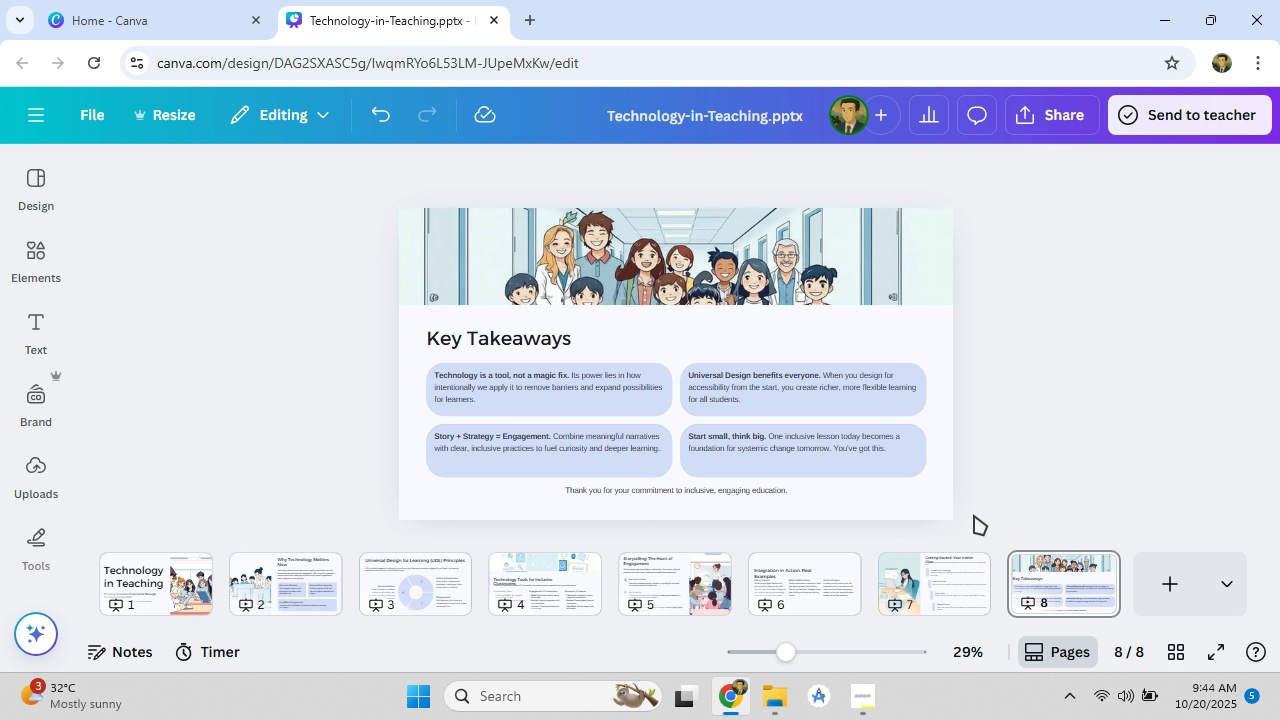 
left_click([940, 565])
 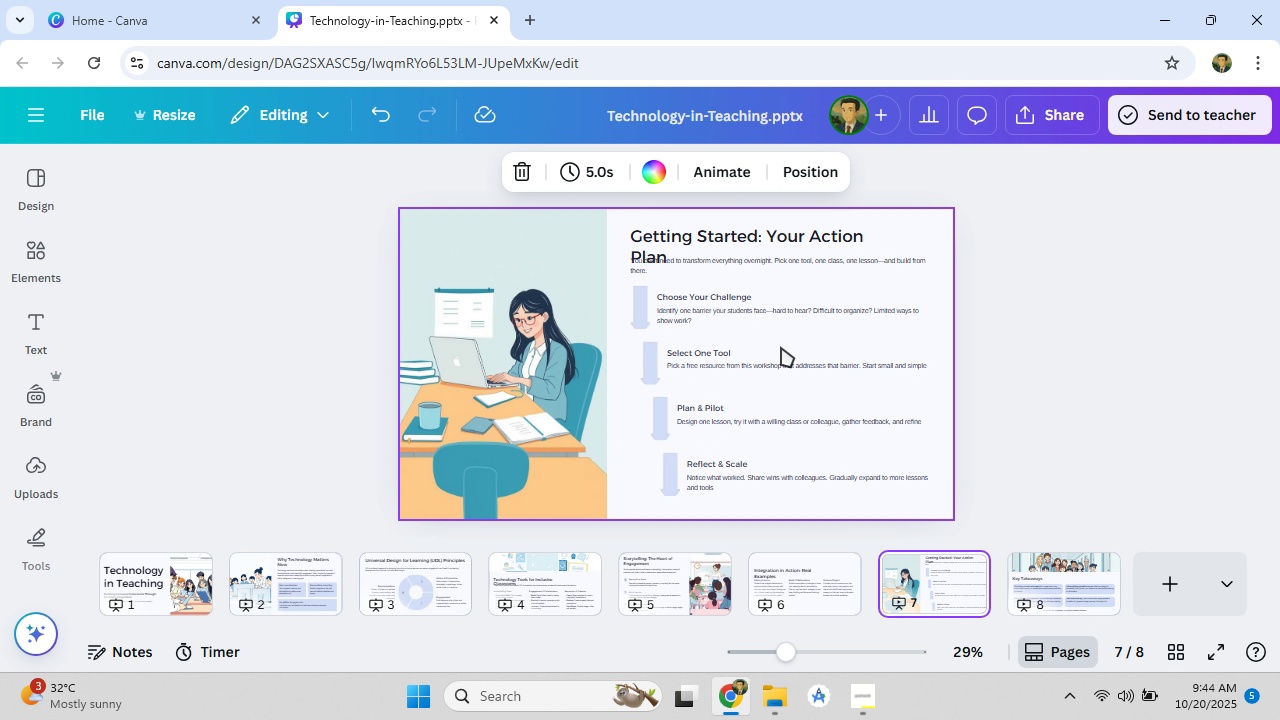 
left_click([781, 347])
 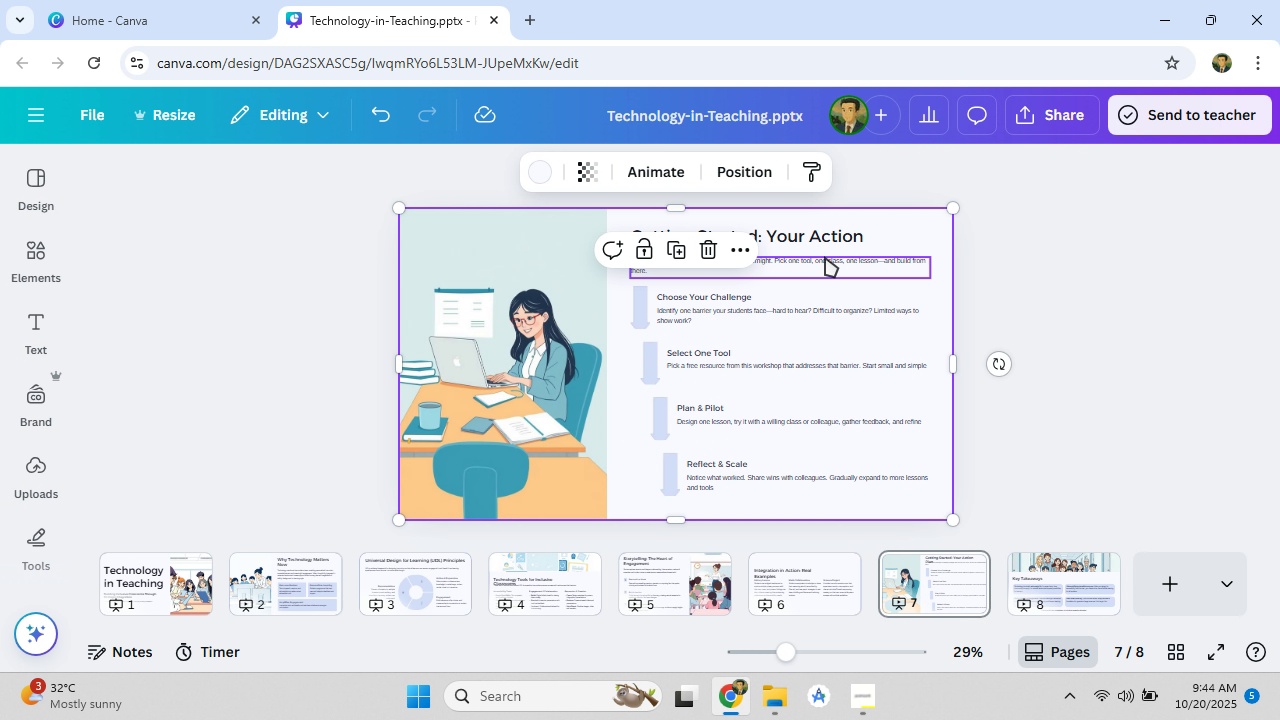 
left_click([825, 257])
 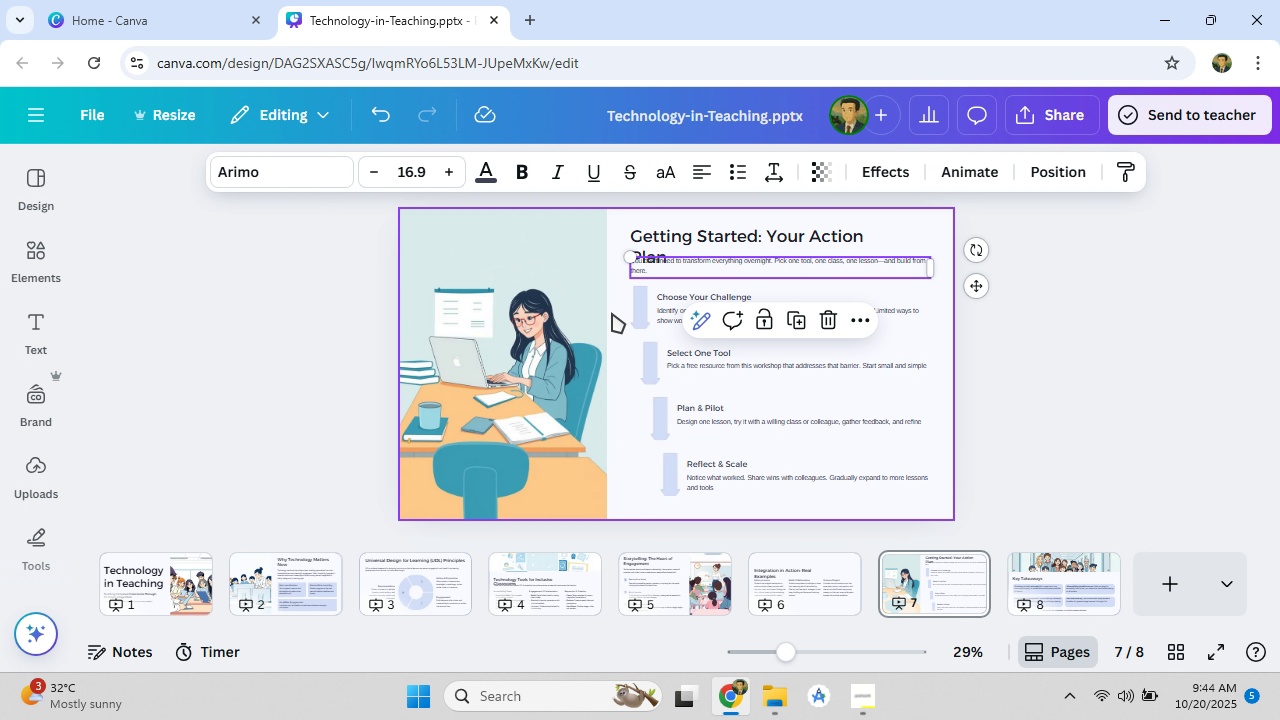 
left_click([619, 293])
 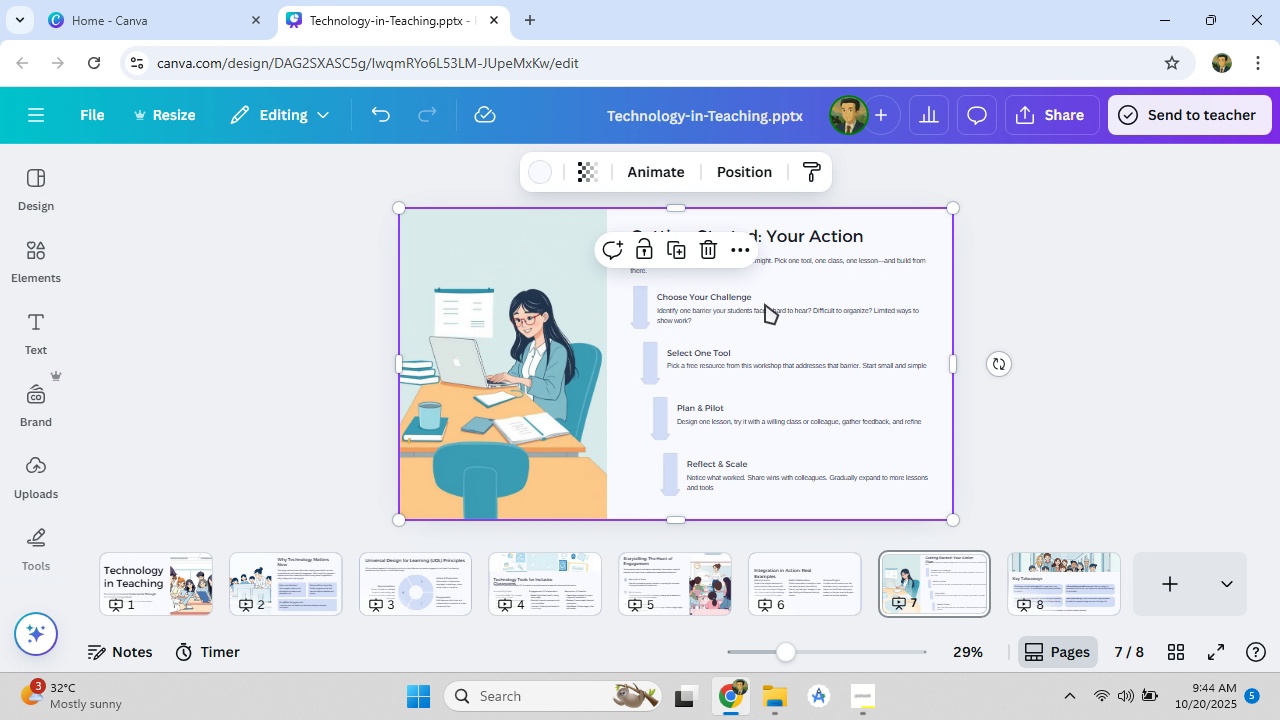 
left_click([765, 304])
 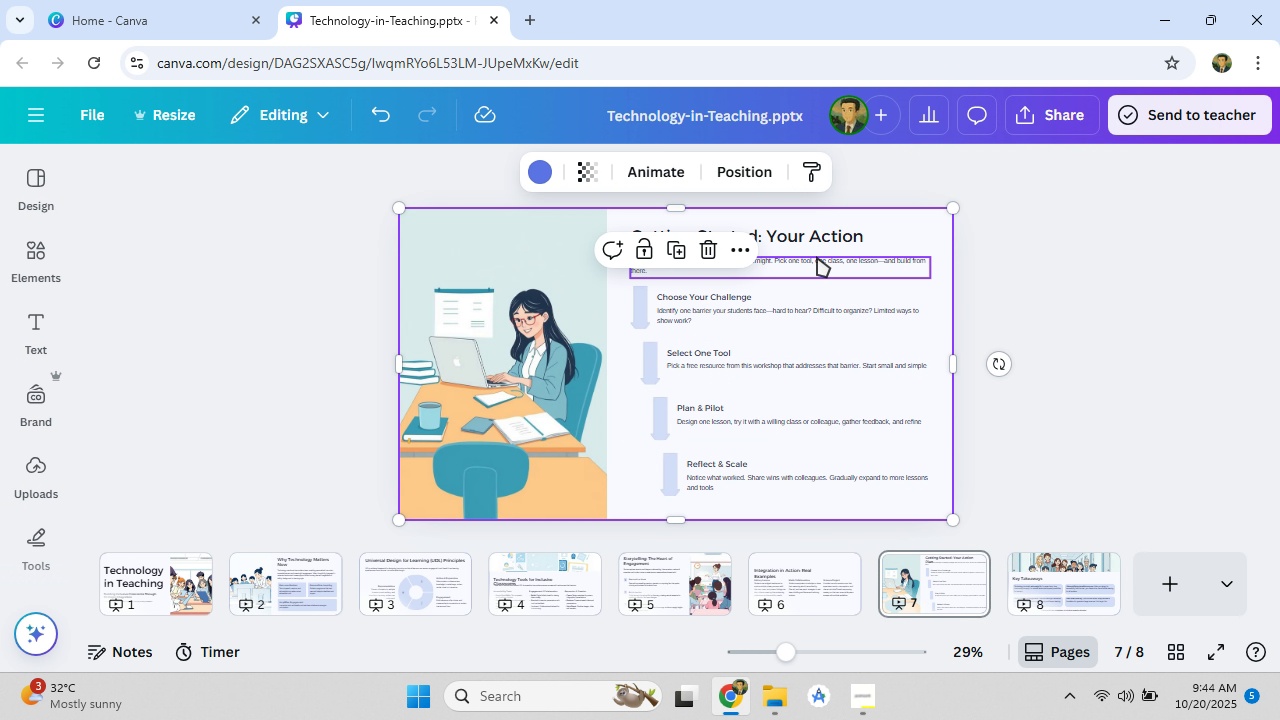 
hold_key(key=ControlLeft, duration=1.5)
left_click([817, 257])
 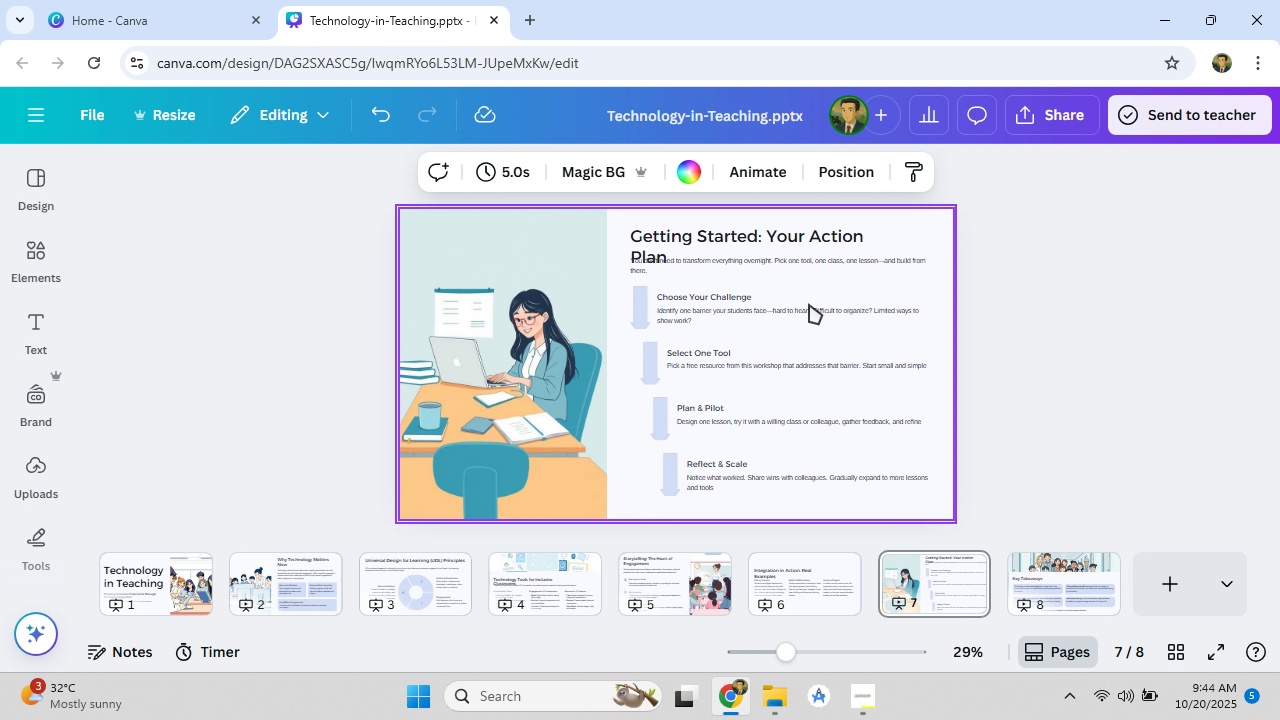 
left_click([809, 304])
 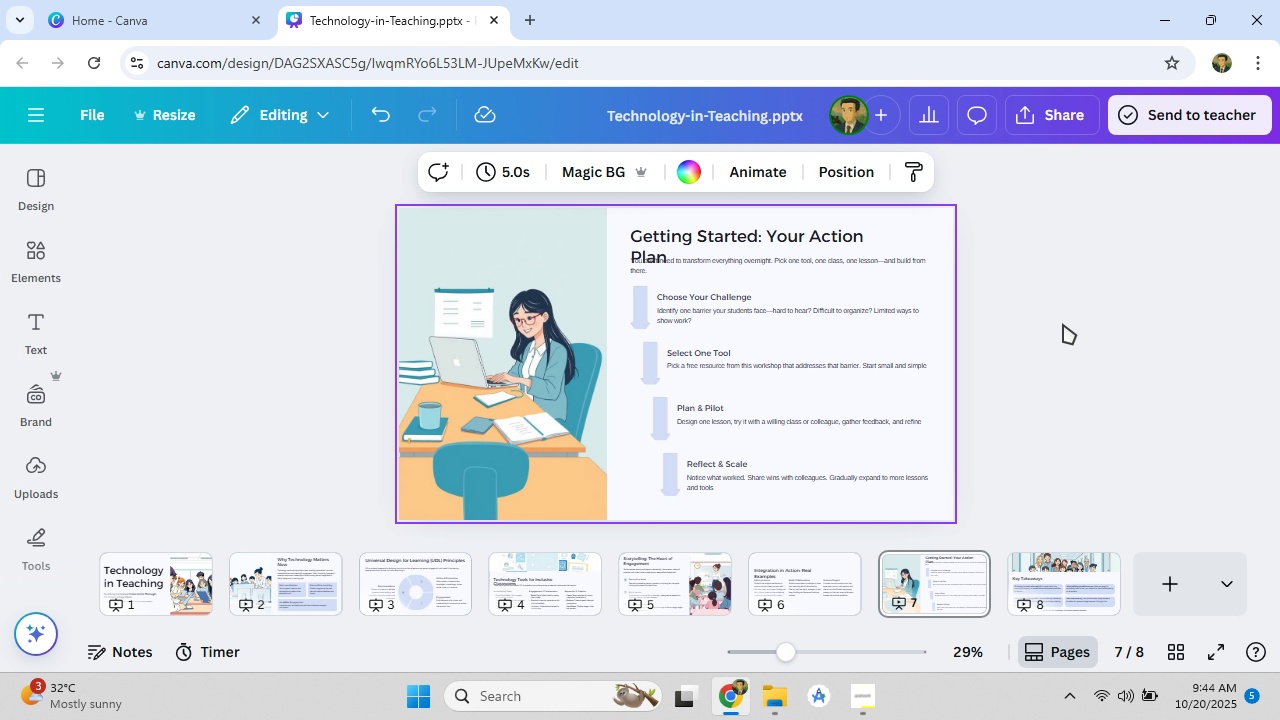 
hold_key(key=ControlLeft, duration=0.55)
 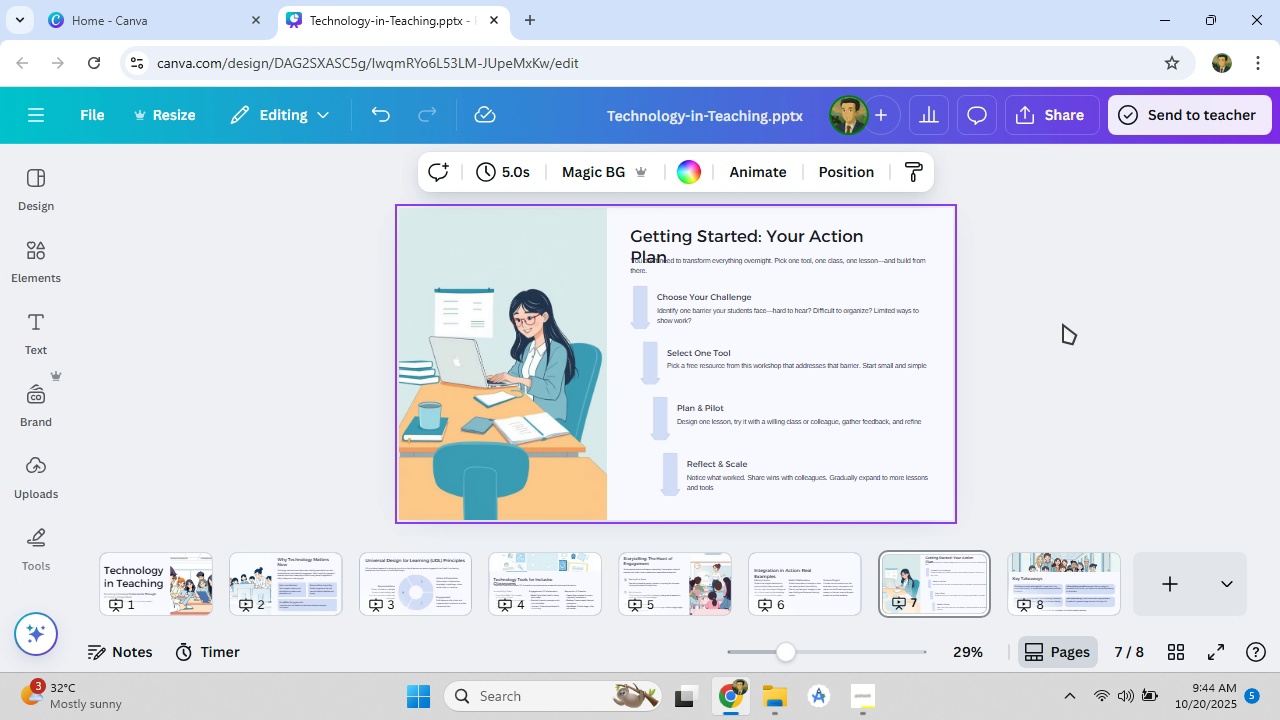 
left_click([1063, 324])
 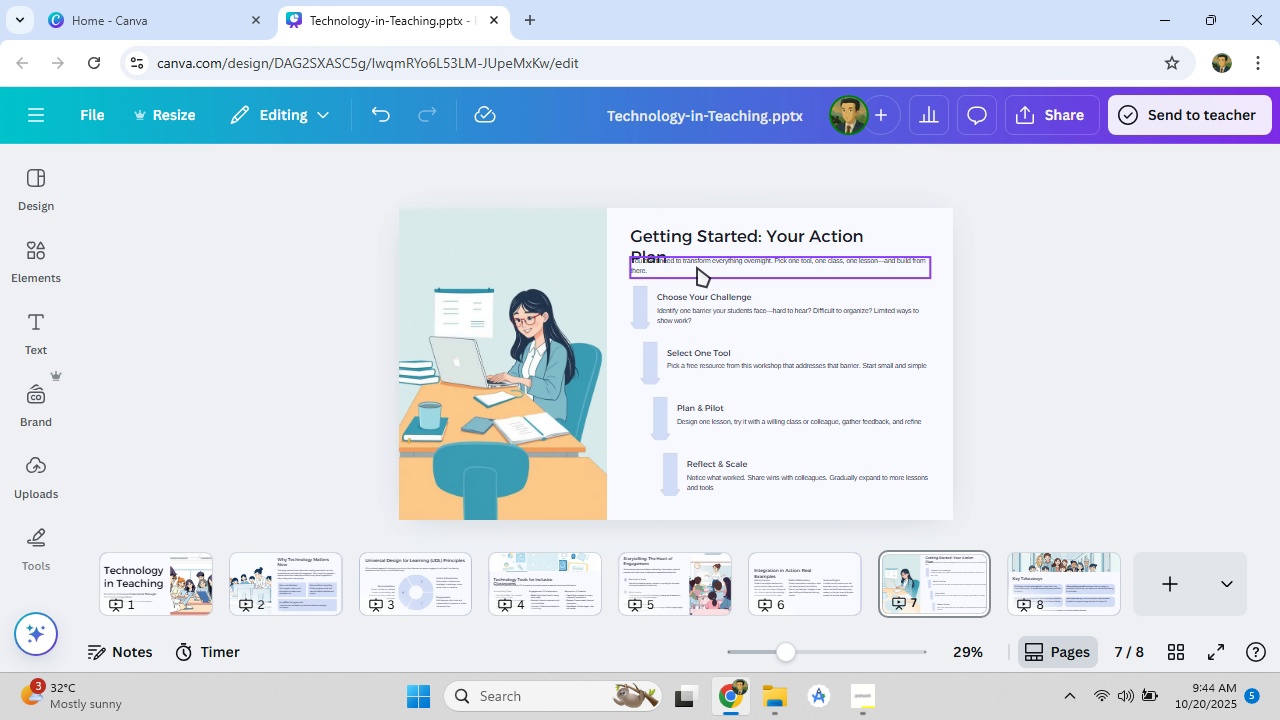 
left_click([697, 267])
 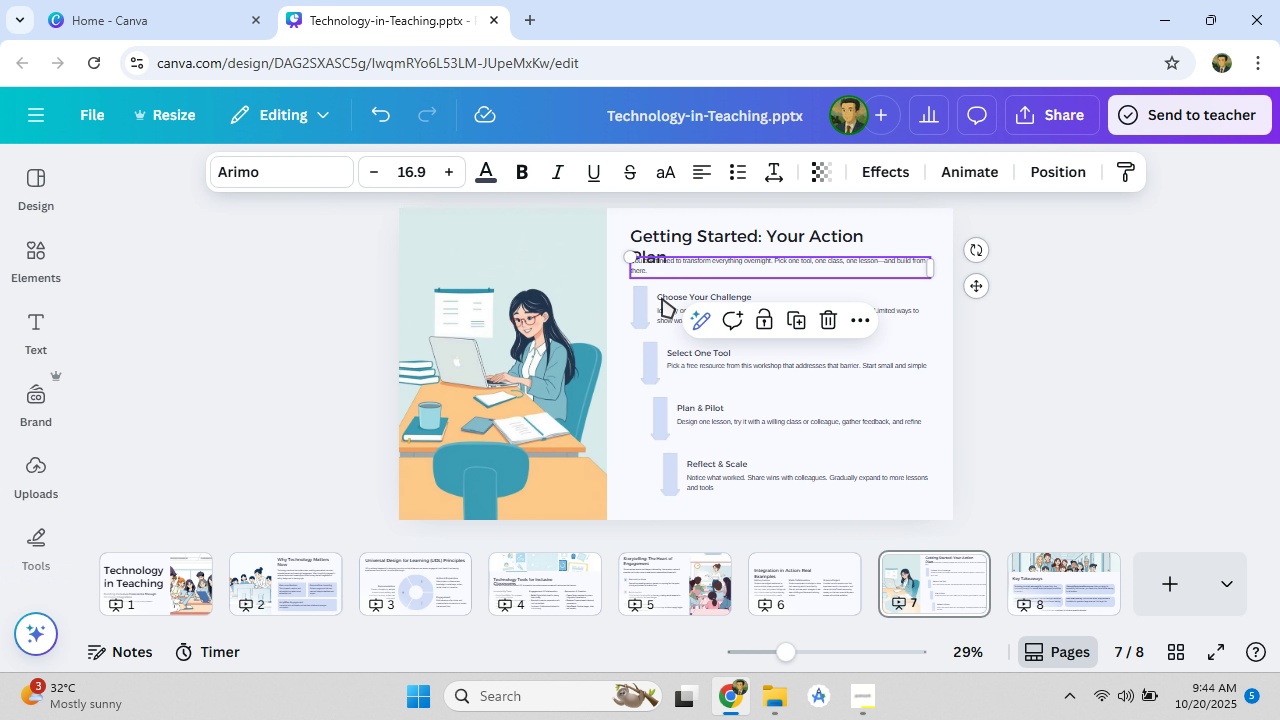 
hold_key(key=ControlLeft, duration=1.22)
left_click([658, 302])
 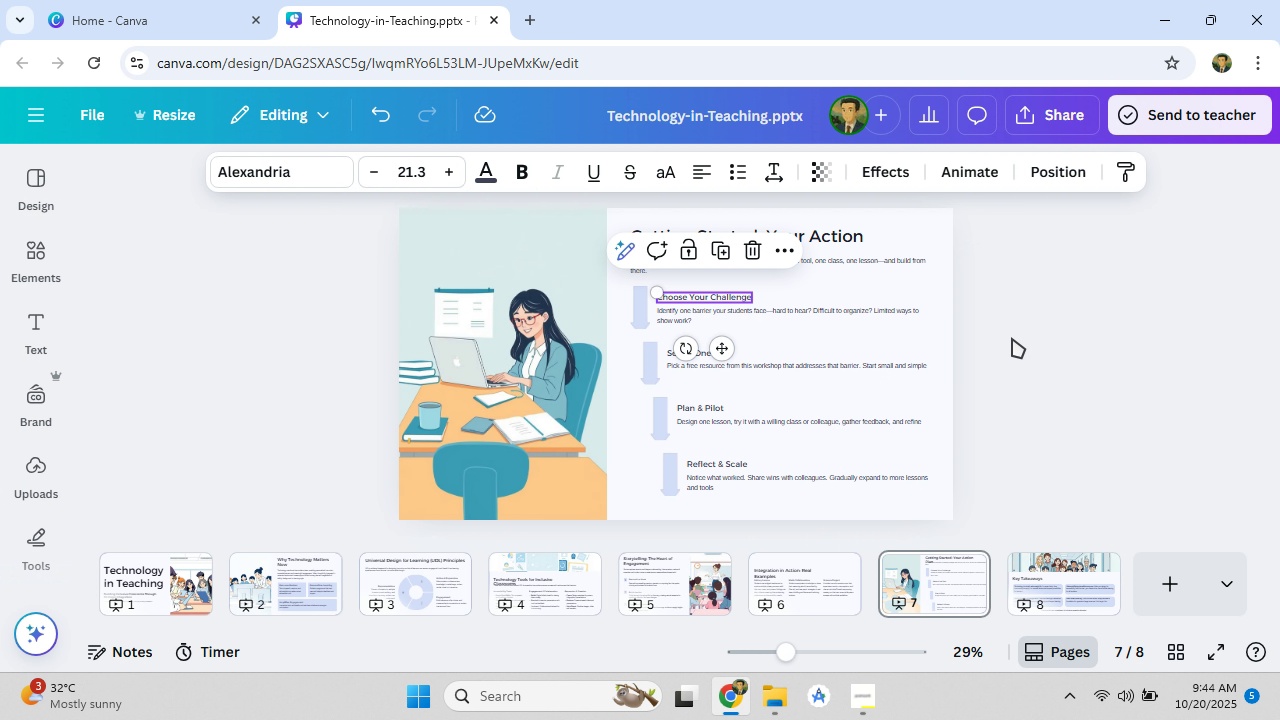 
left_click([1012, 338])
 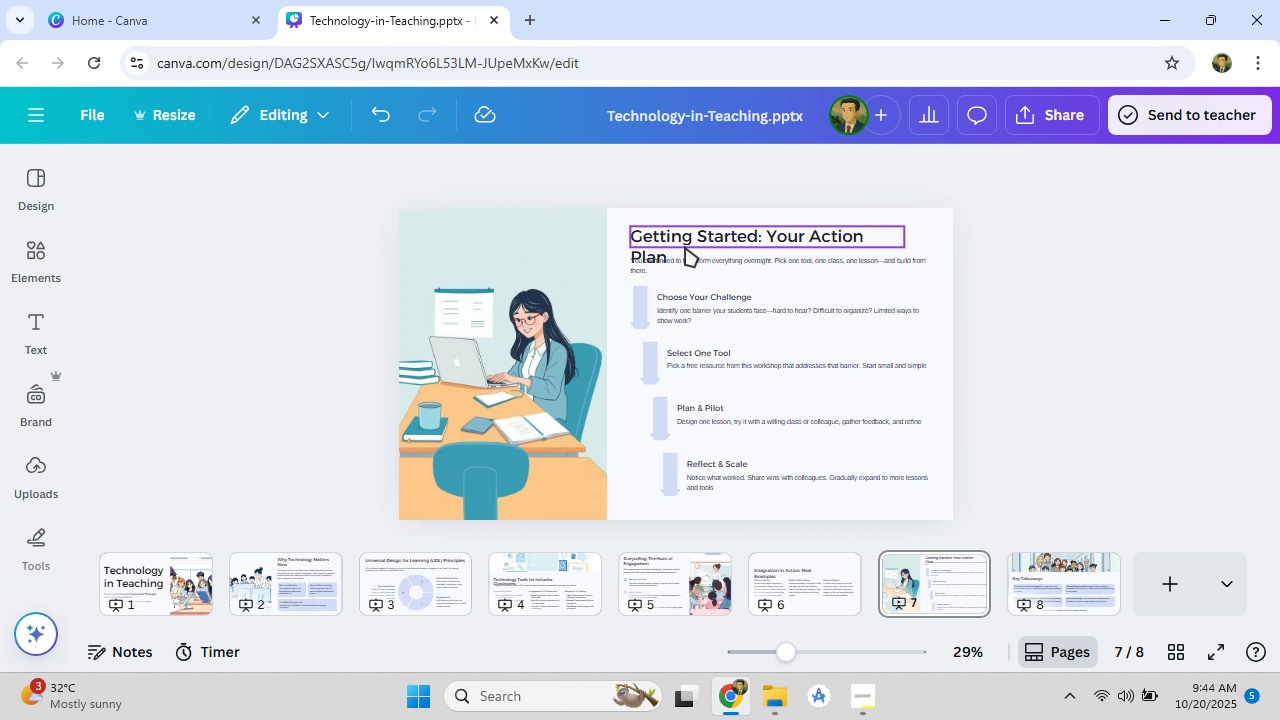 
left_click([685, 245])
 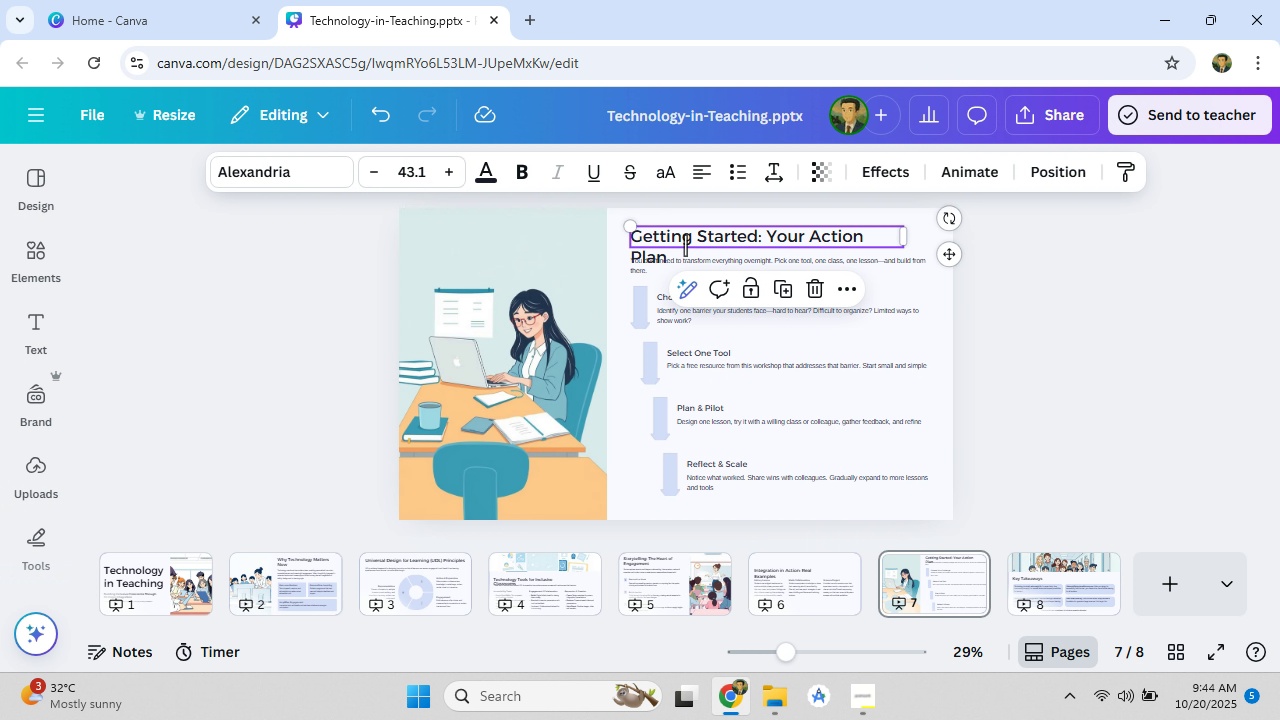 
left_click([685, 245])
 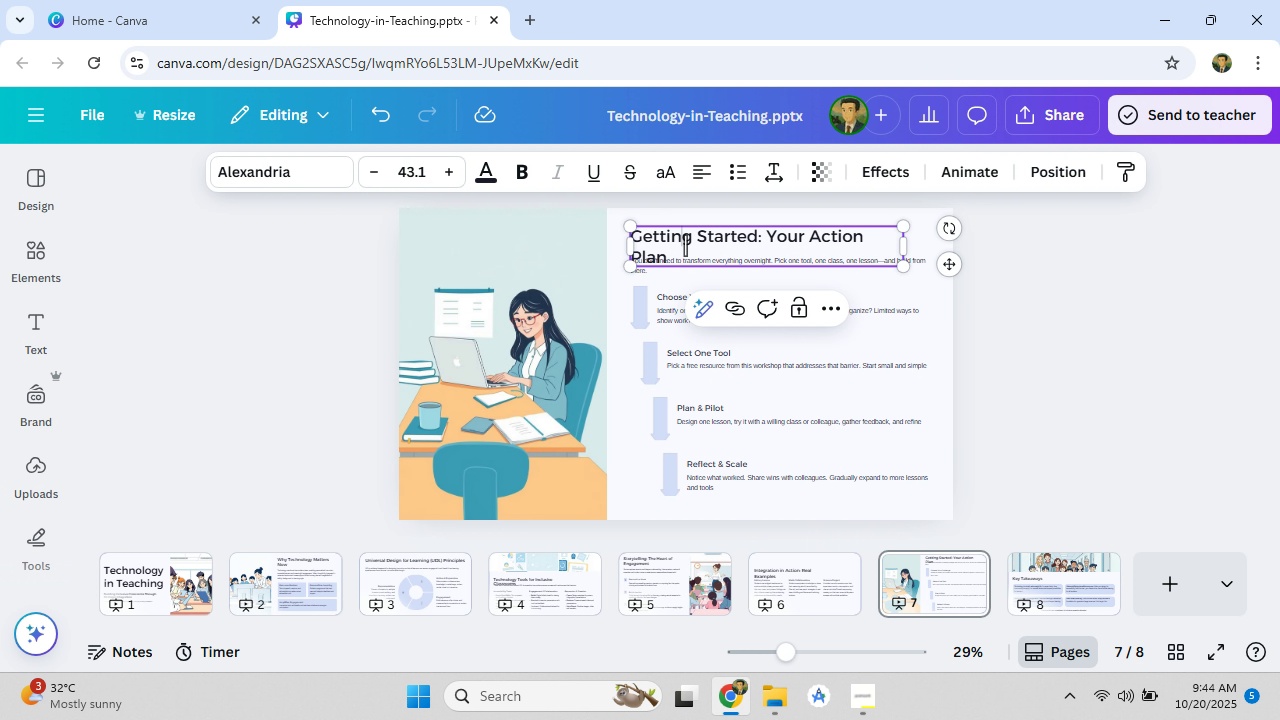 
left_click([685, 245])
 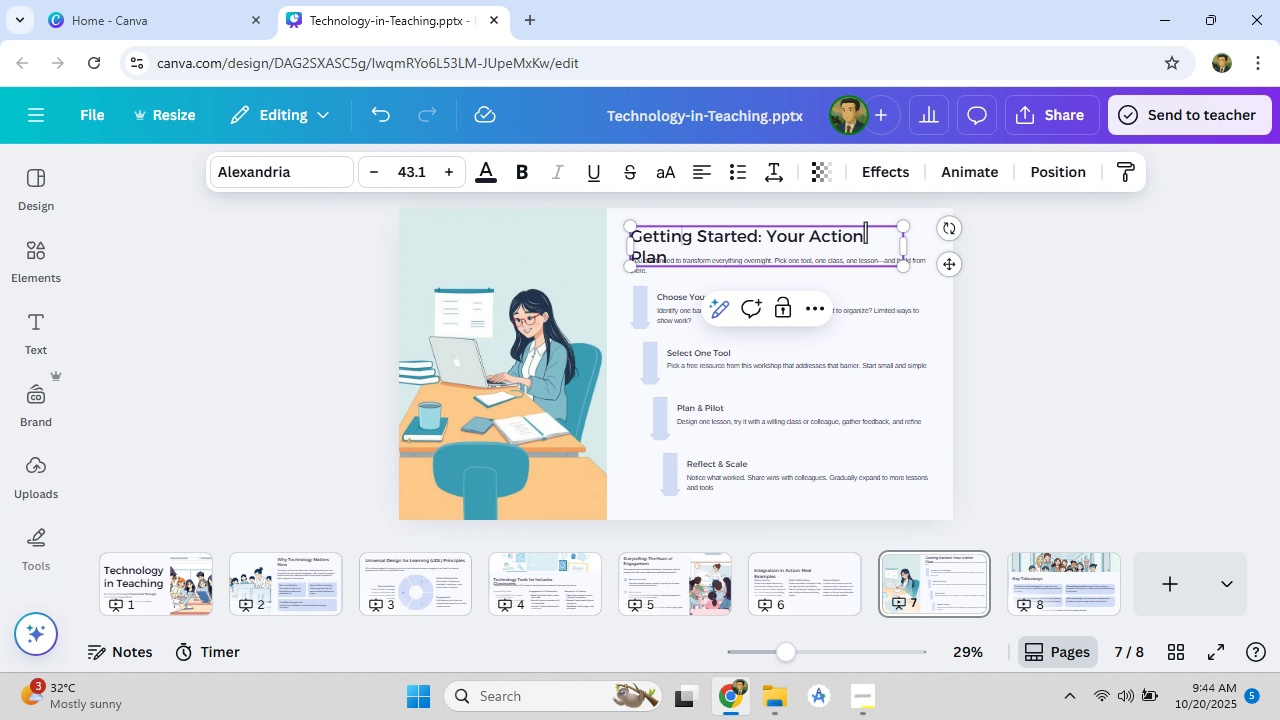 
left_click([868, 225])
 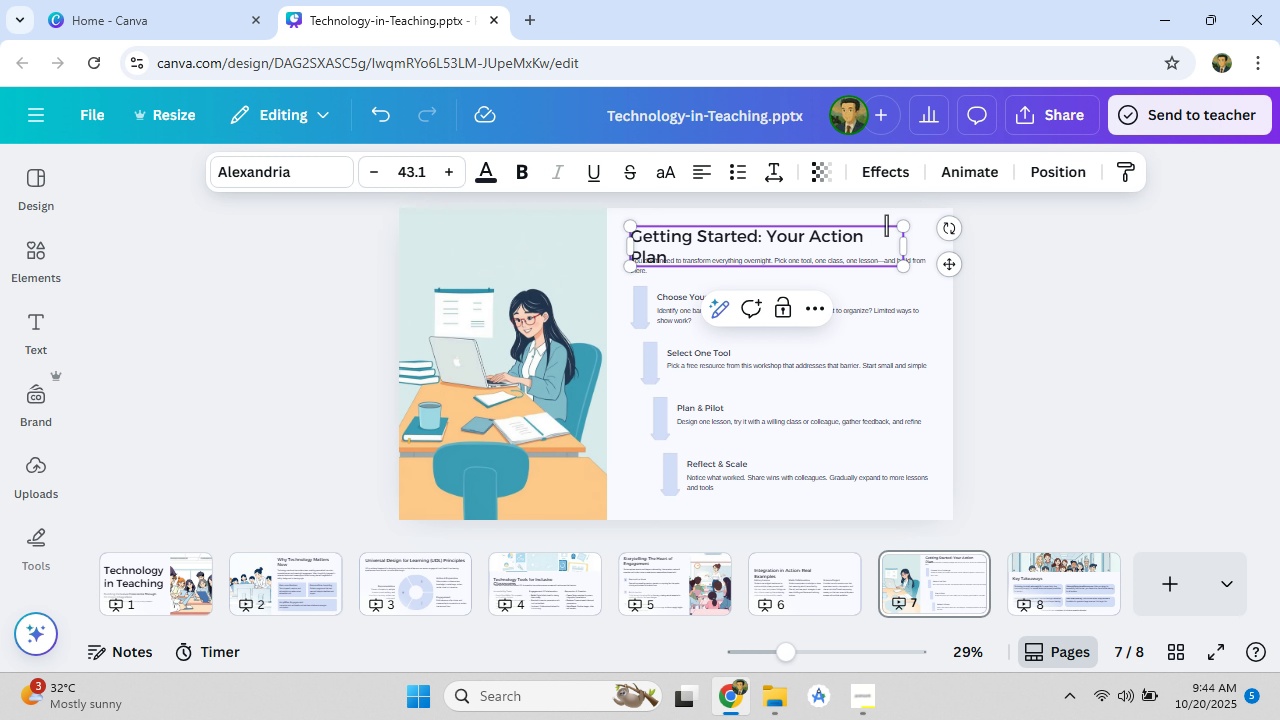 
left_click([886, 225])
 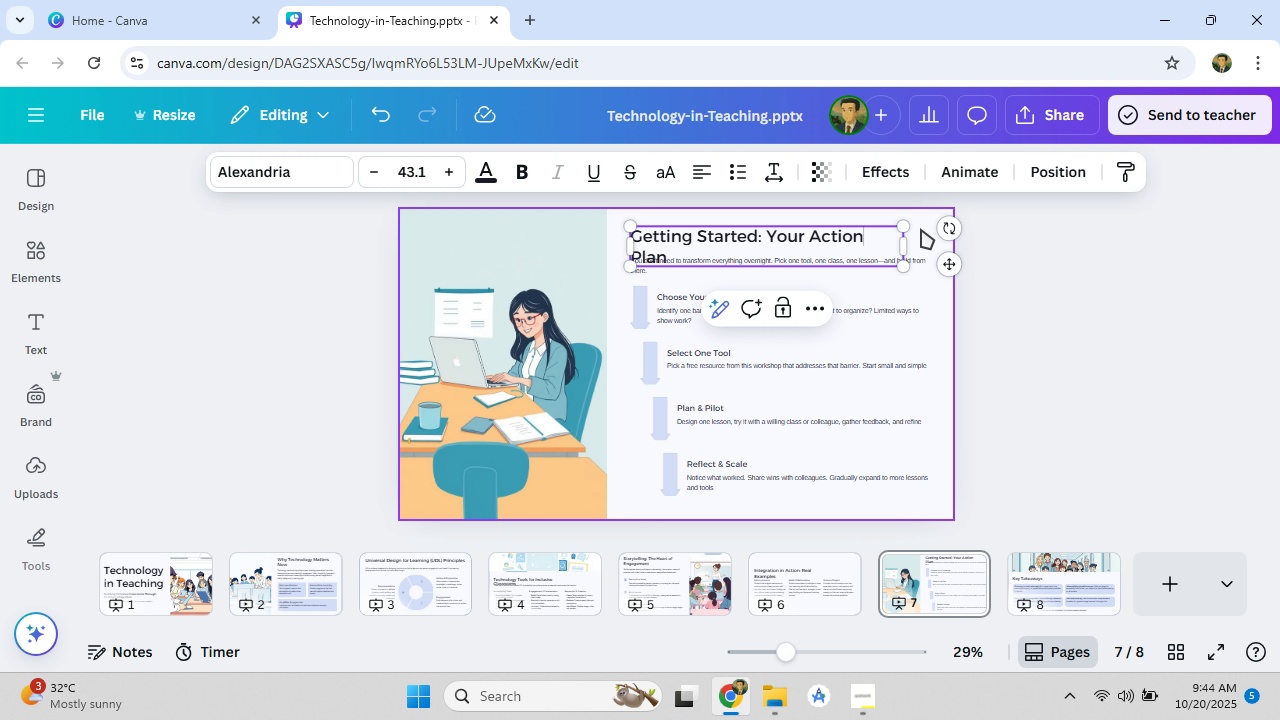 
left_click([921, 228])
 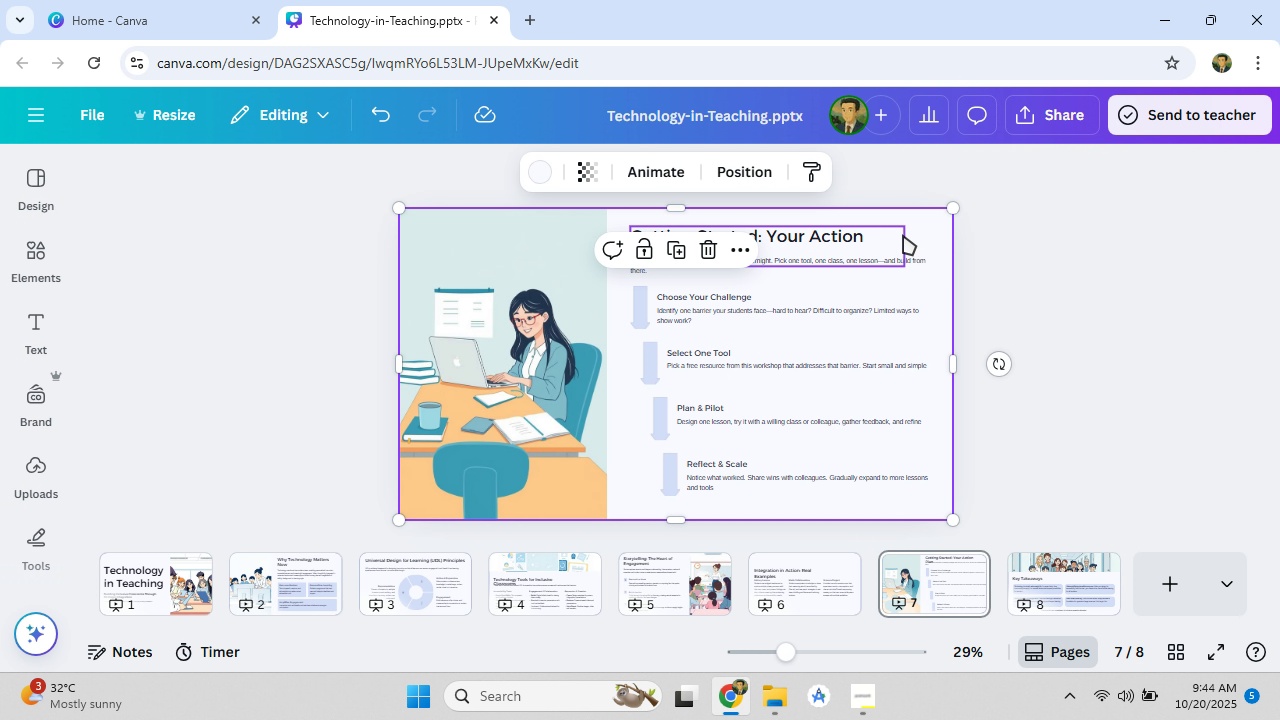 
left_click([903, 235])
 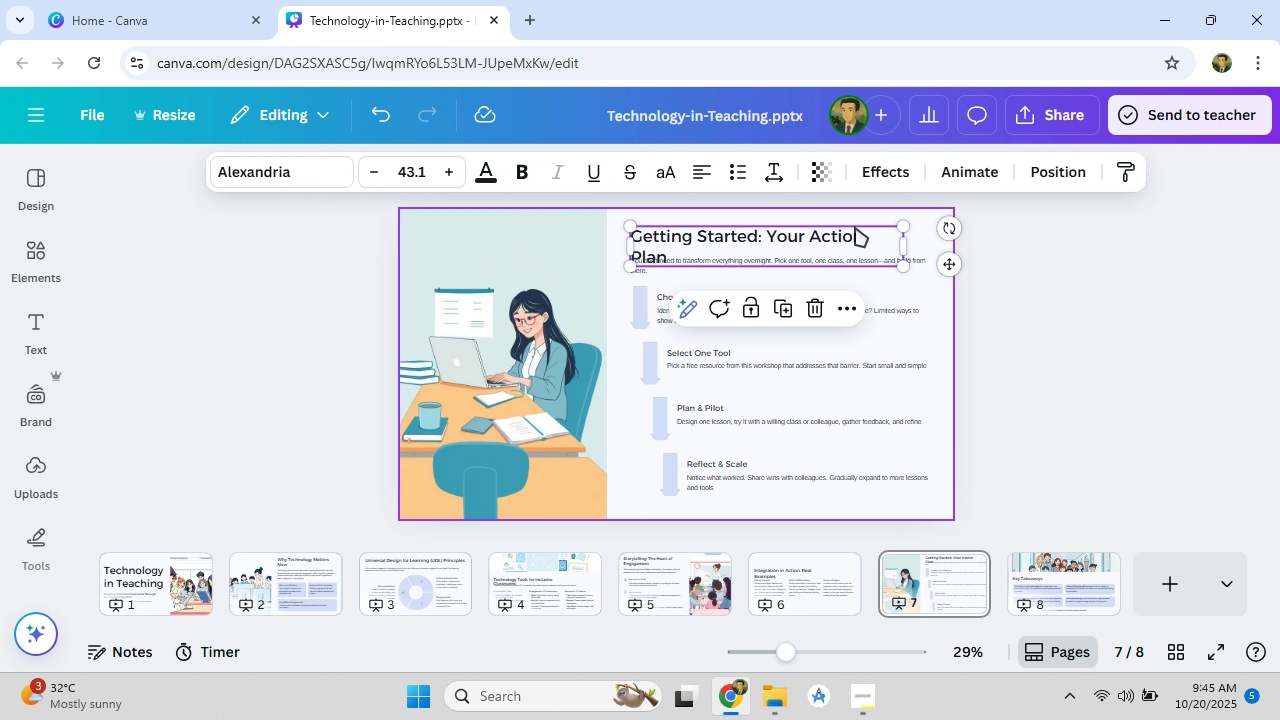 
key(ArrowUp)
 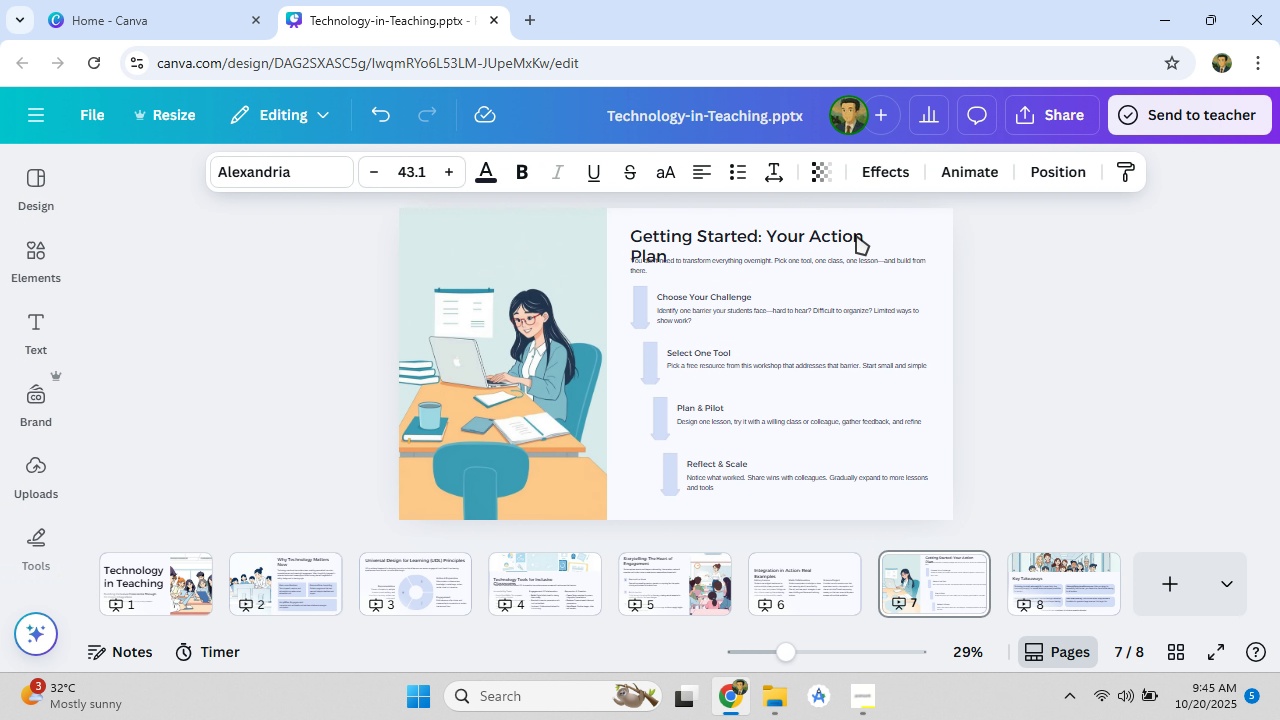 
key(ArrowUp)
 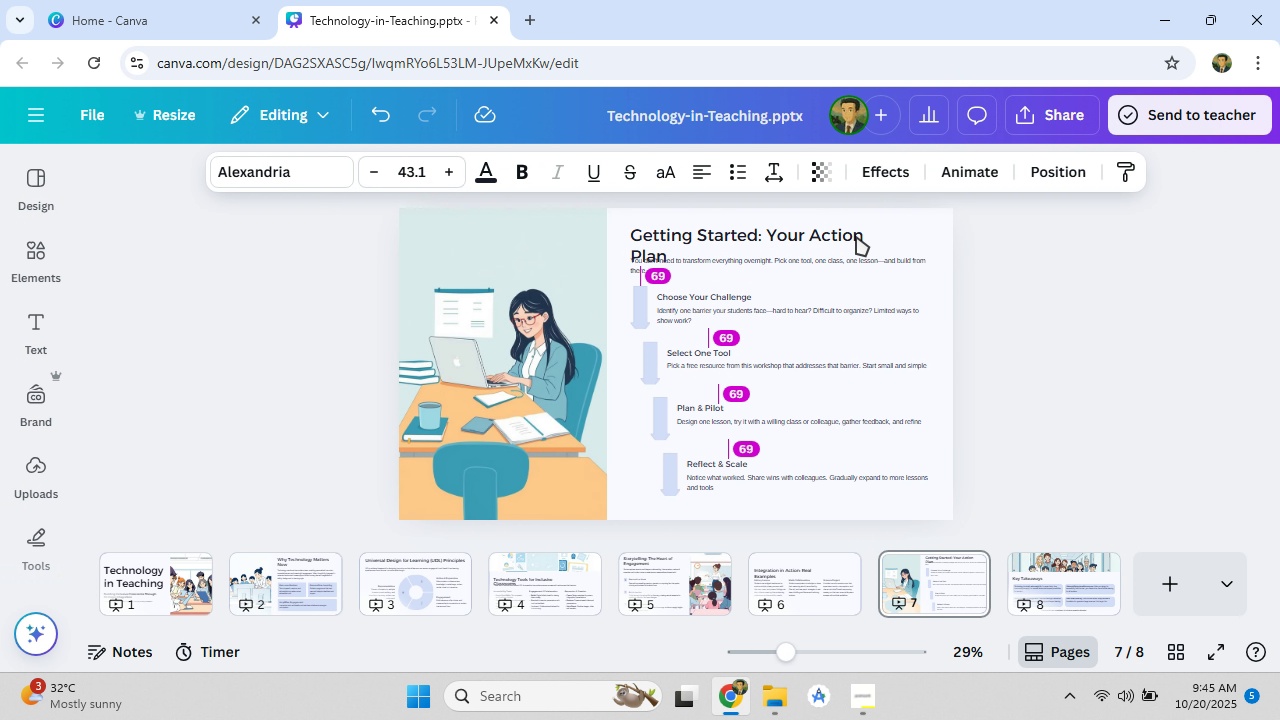 
key(ArrowUp)
 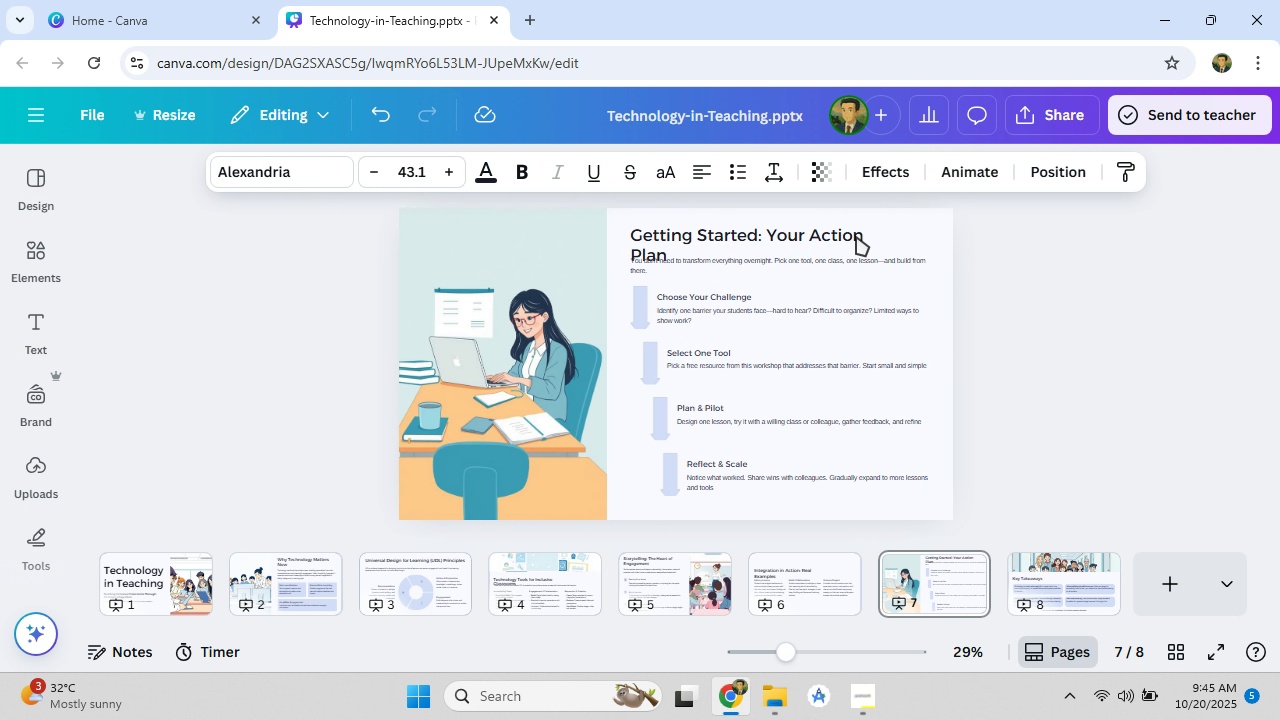 
key(ArrowUp)
 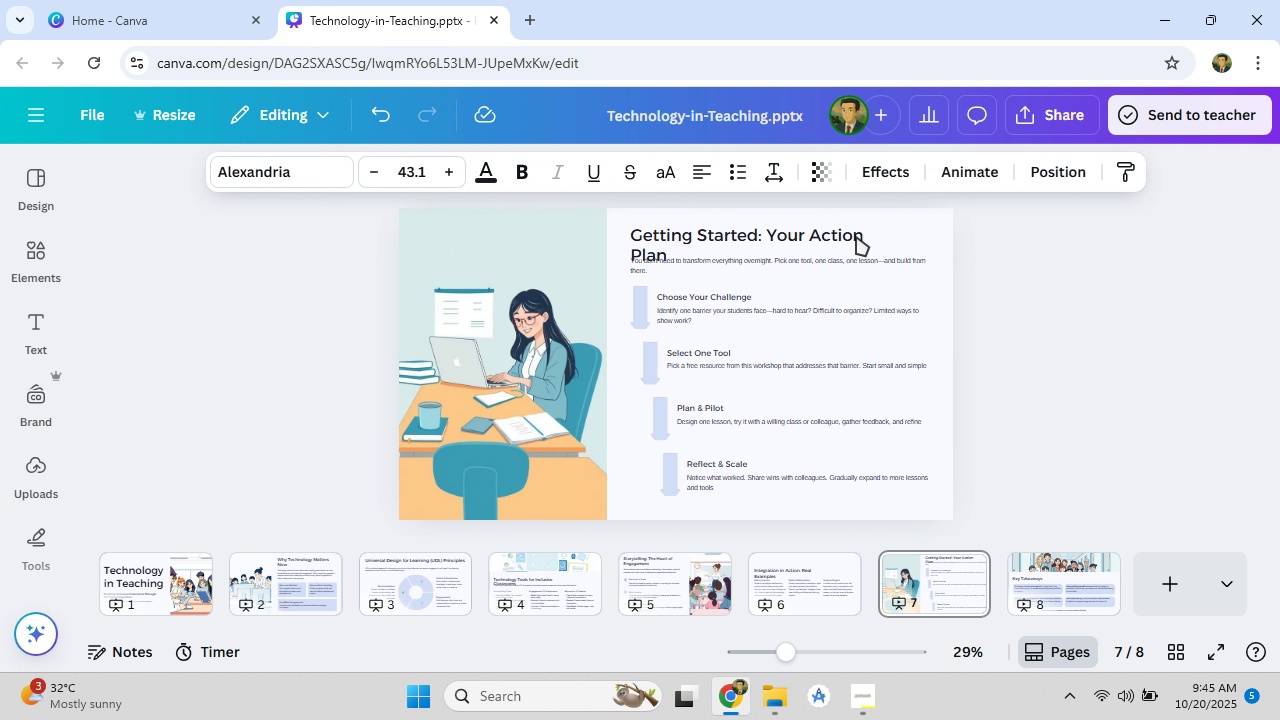 
key(ArrowUp)
 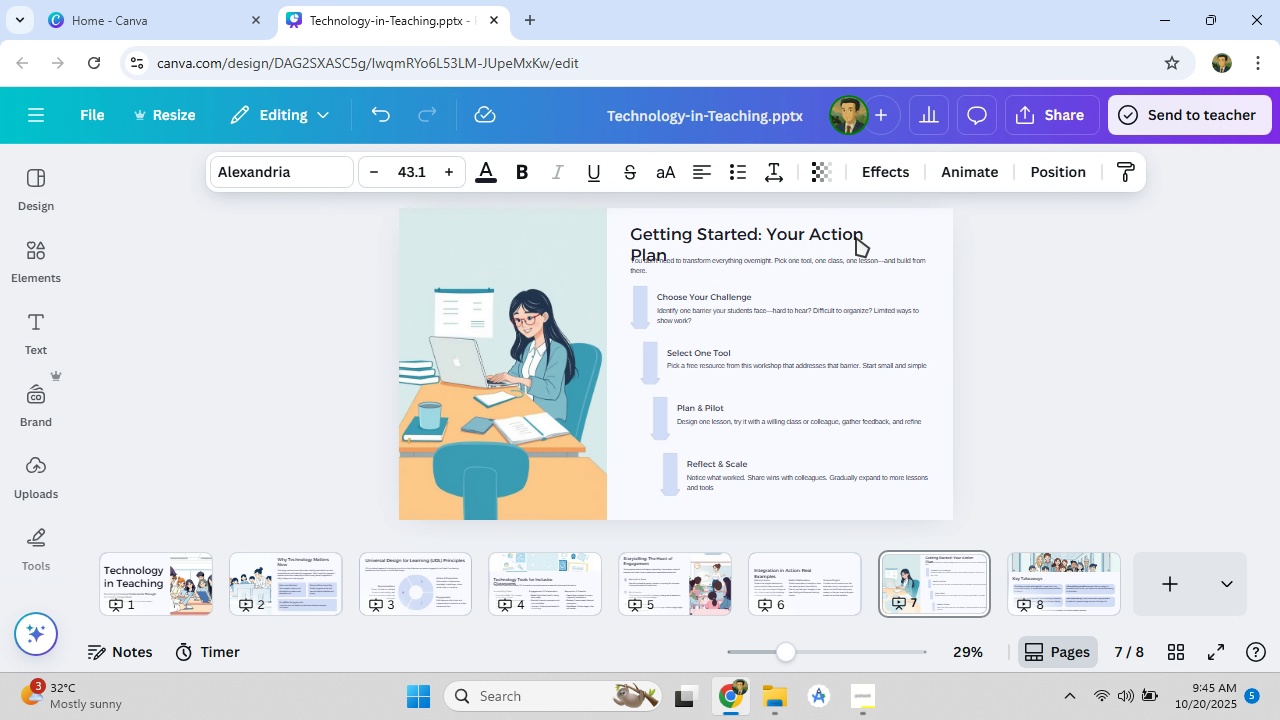 
key(ArrowUp)
 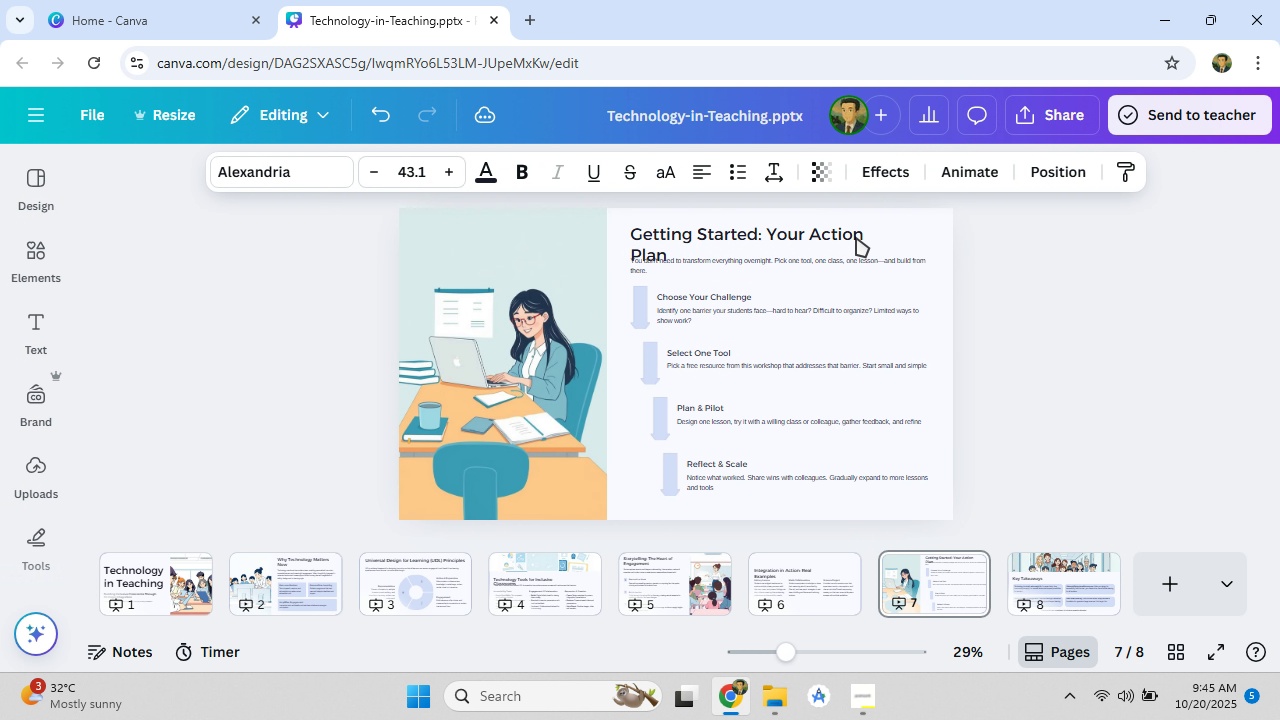 
key(ArrowUp)
 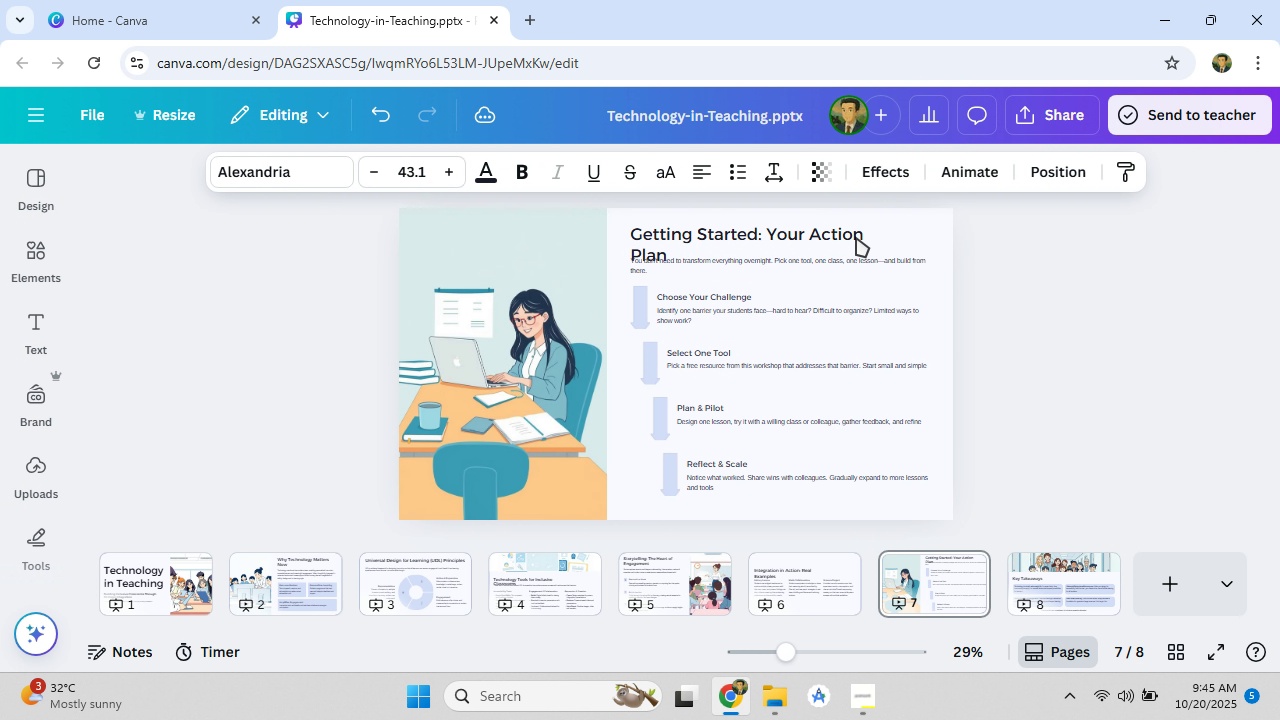 
hold_key(key=ArrowUp, duration=0.9)
 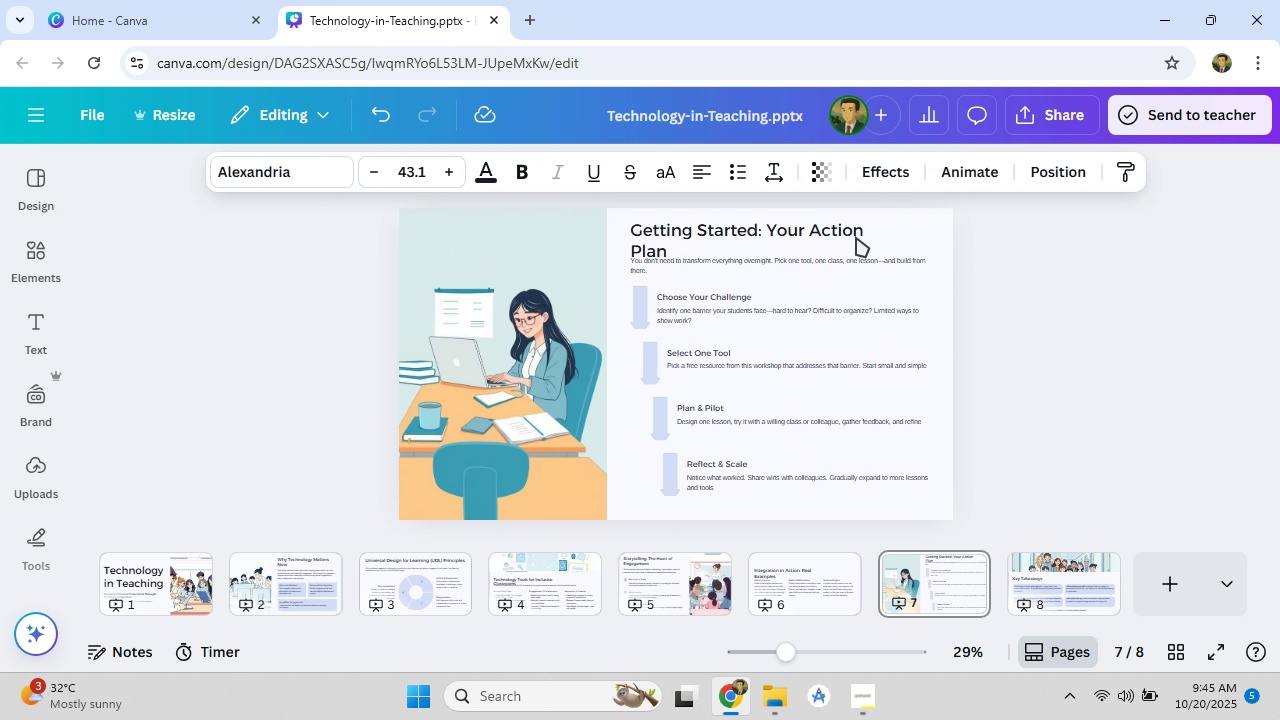 
hold_key(key=ArrowUp, duration=0.84)
 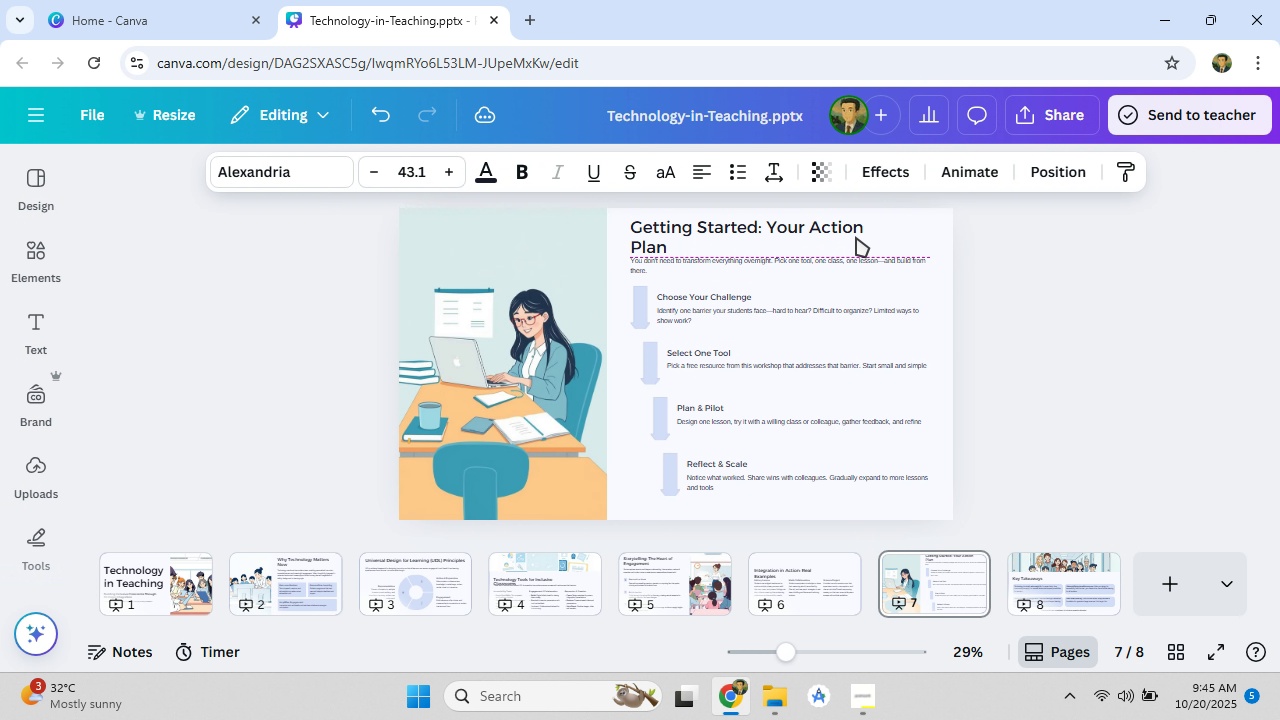 
hold_key(key=ArrowUp, duration=0.53)
 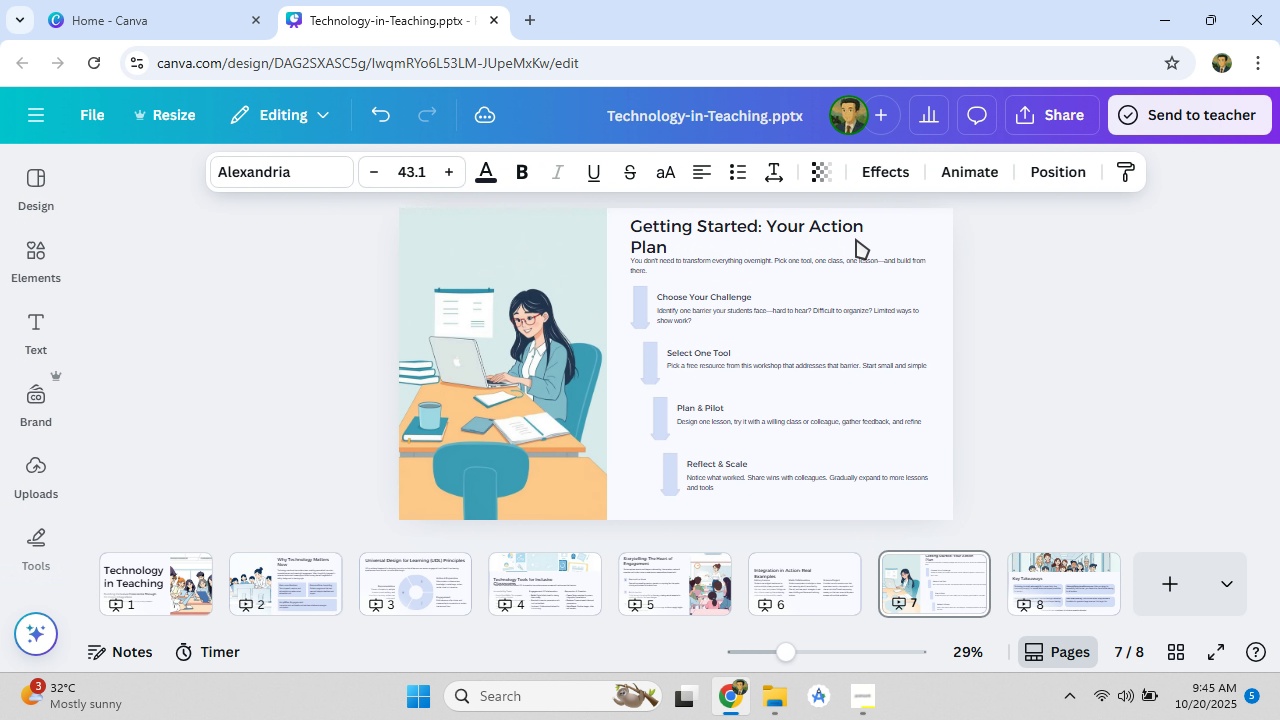 
key(ArrowUp)
 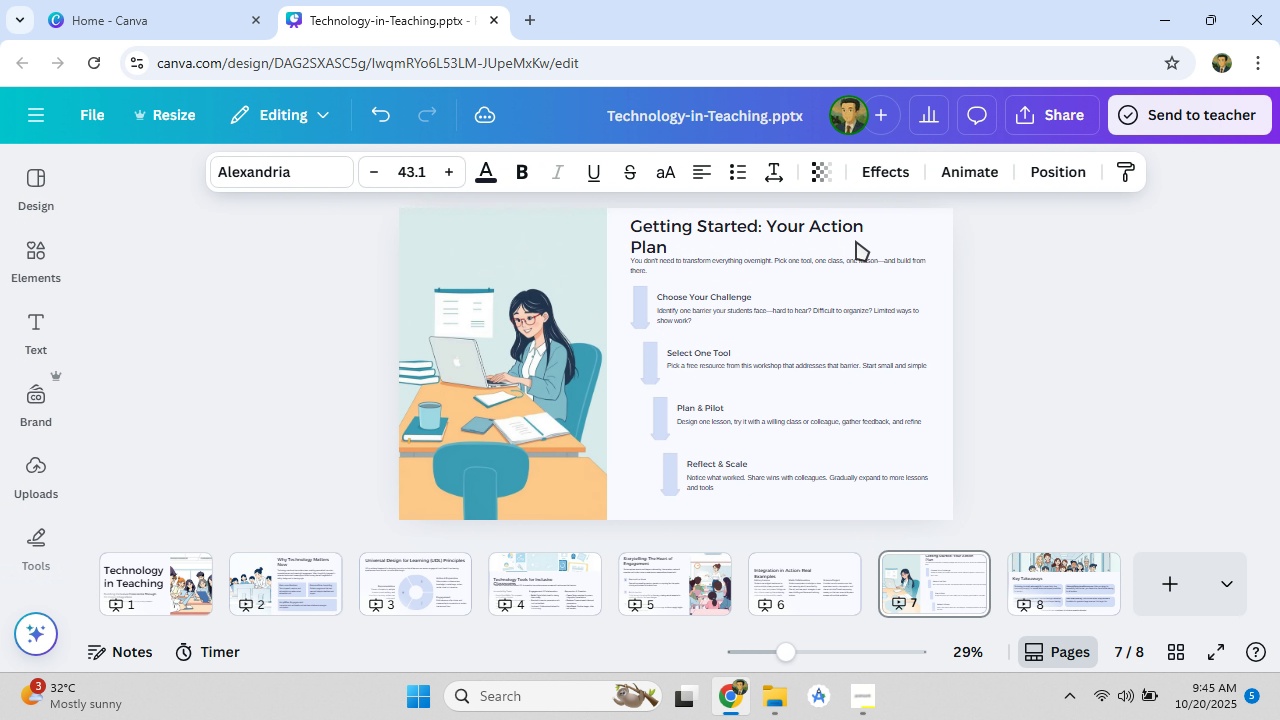 
key(ArrowUp)
 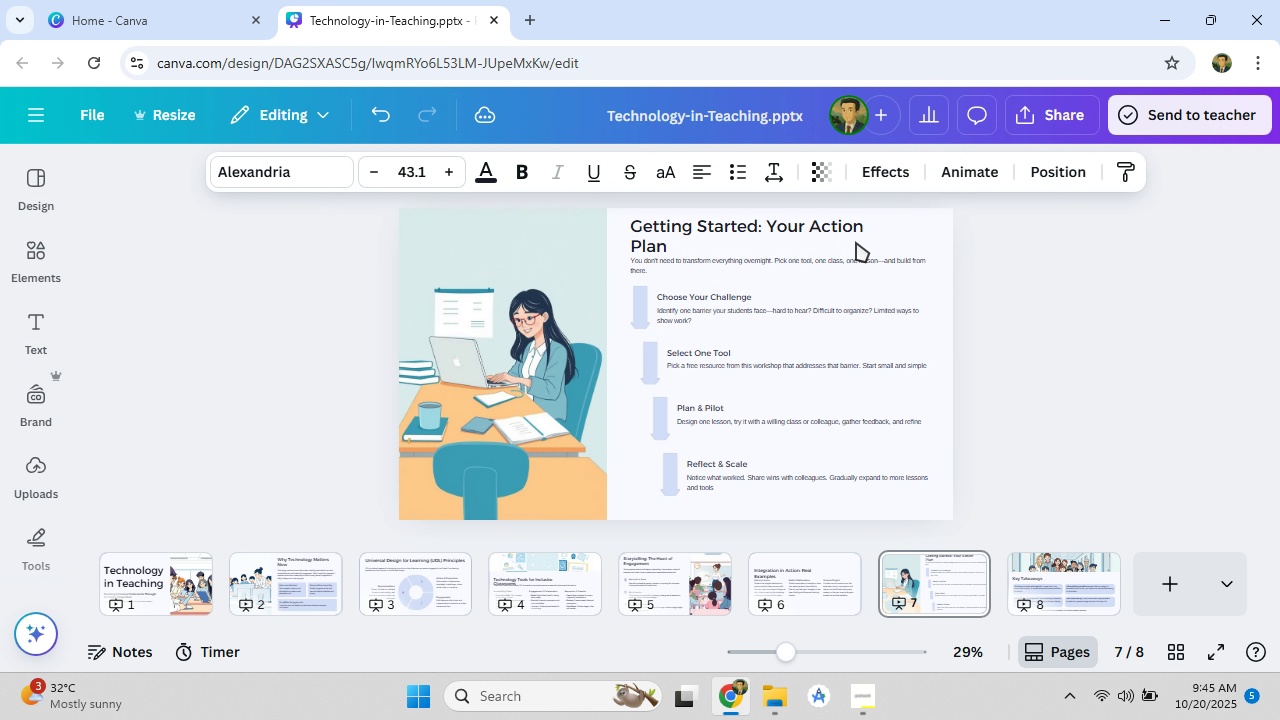 
key(ArrowUp)
 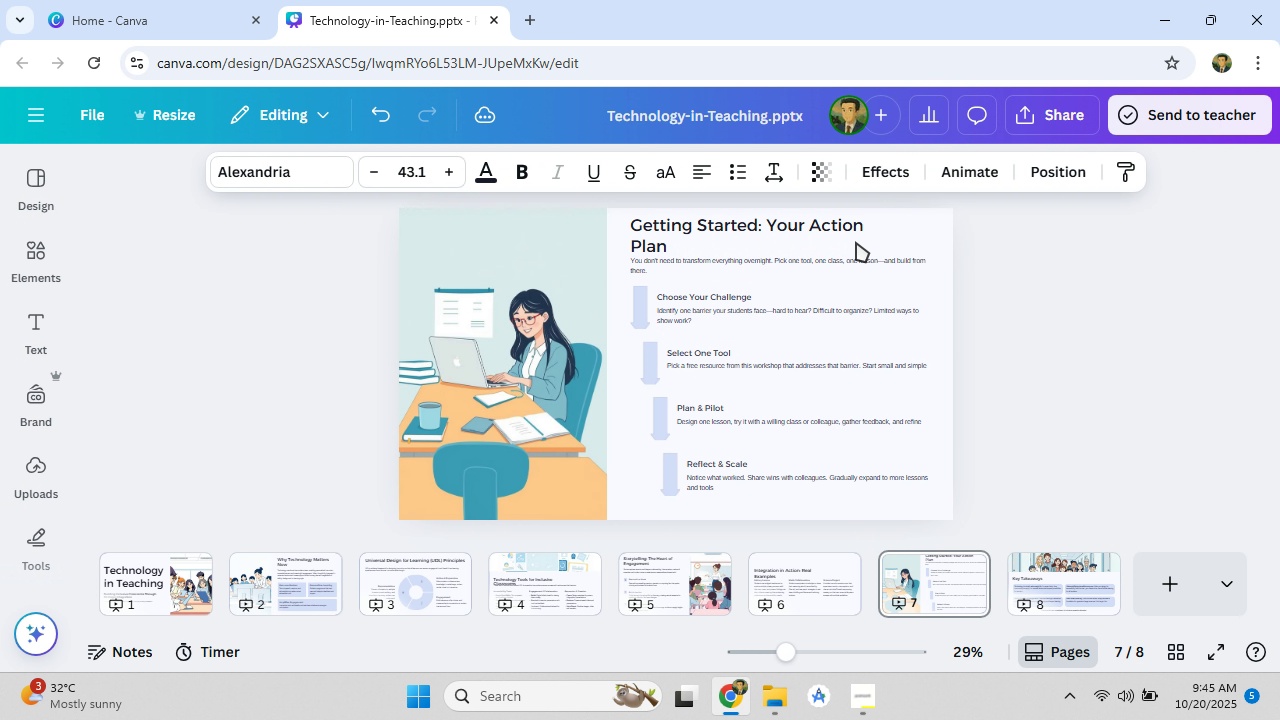 
hold_key(key=ArrowUp, duration=0.36)
 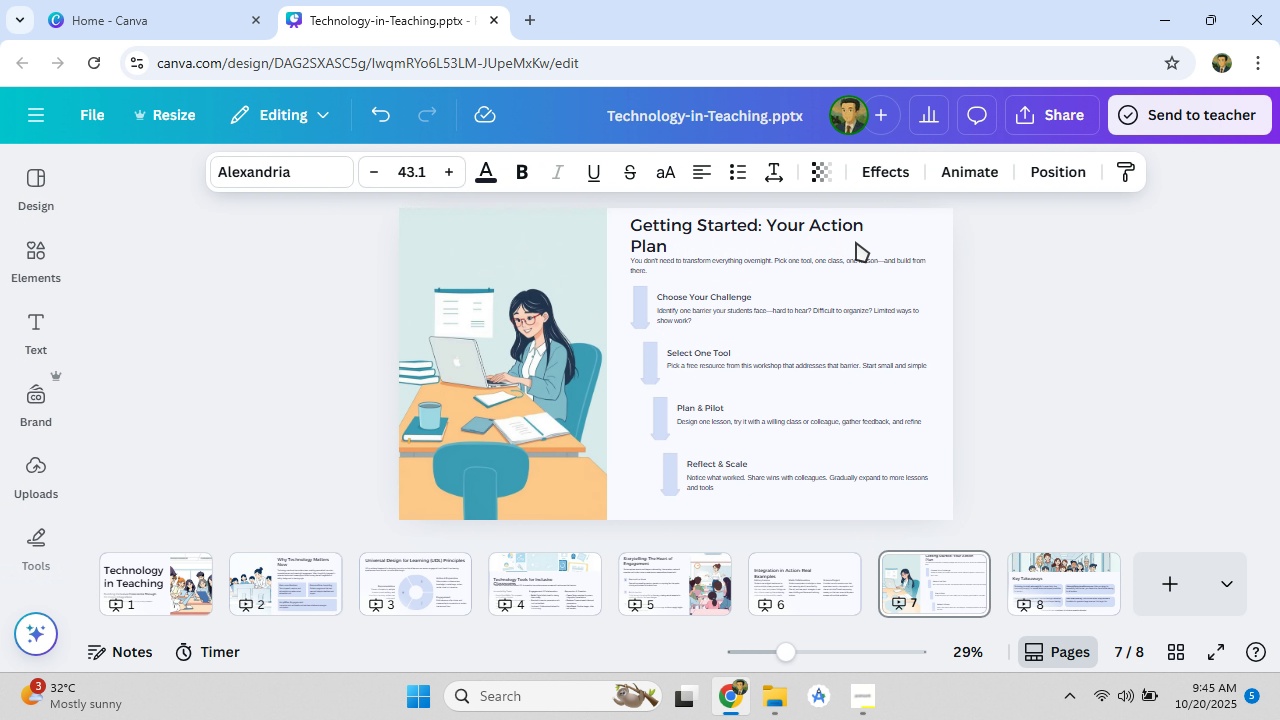 
key(ArrowUp)
 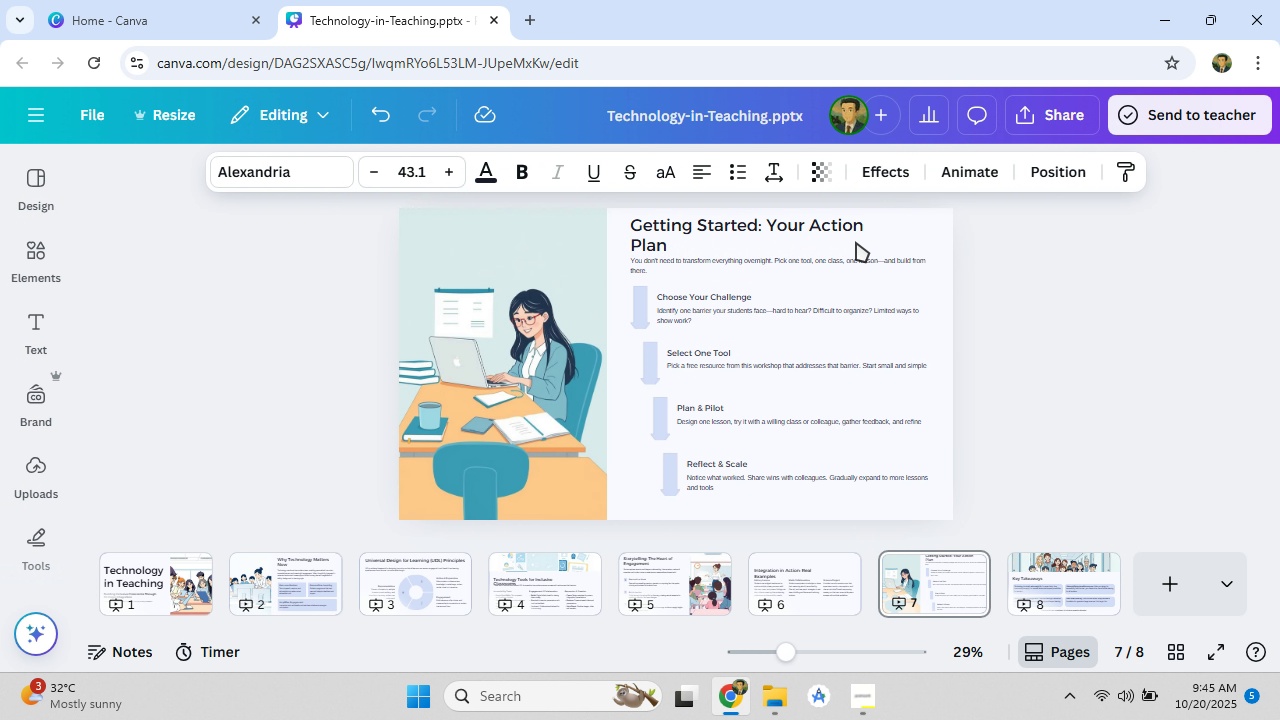 
key(ArrowUp)
 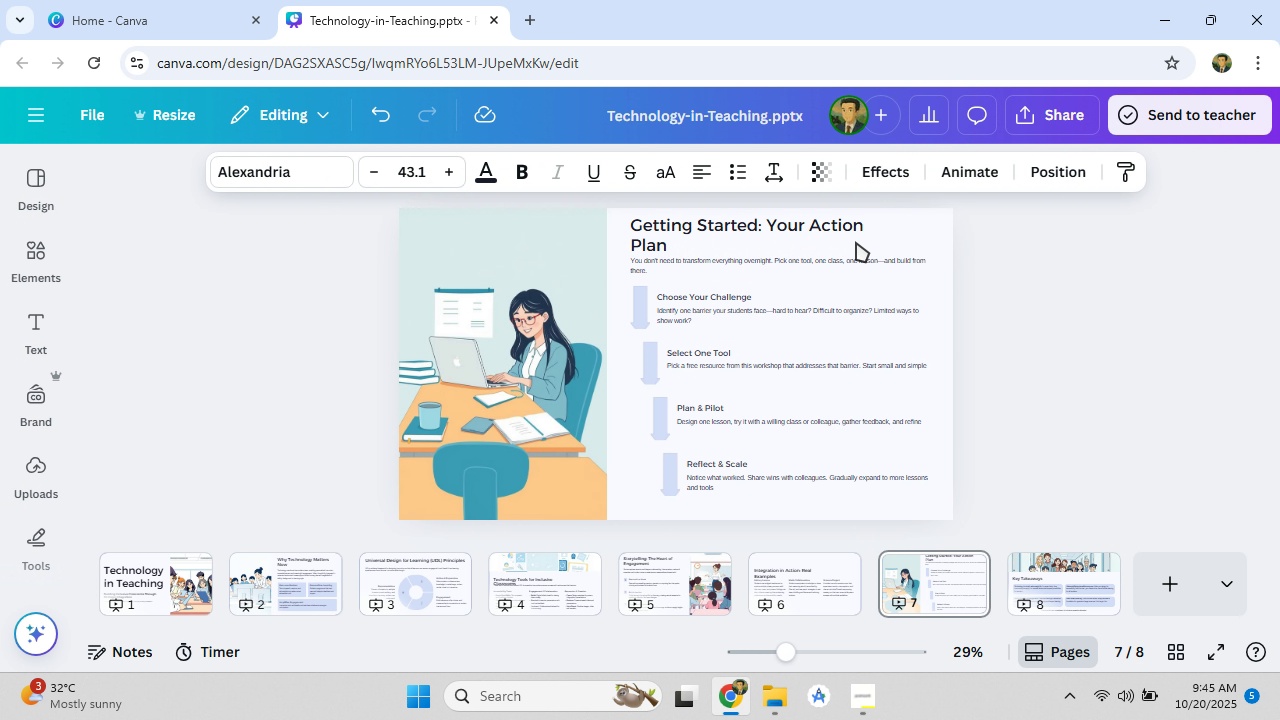 
key(ArrowUp)
 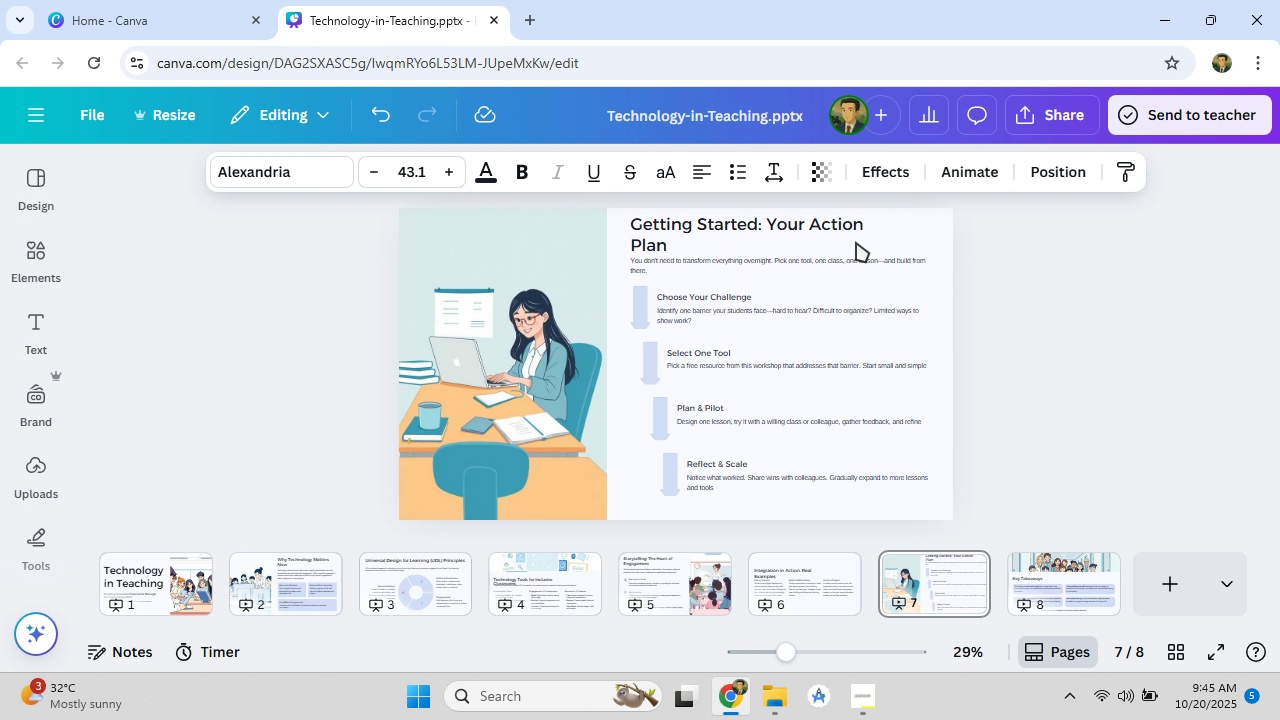 
key(ArrowUp)
 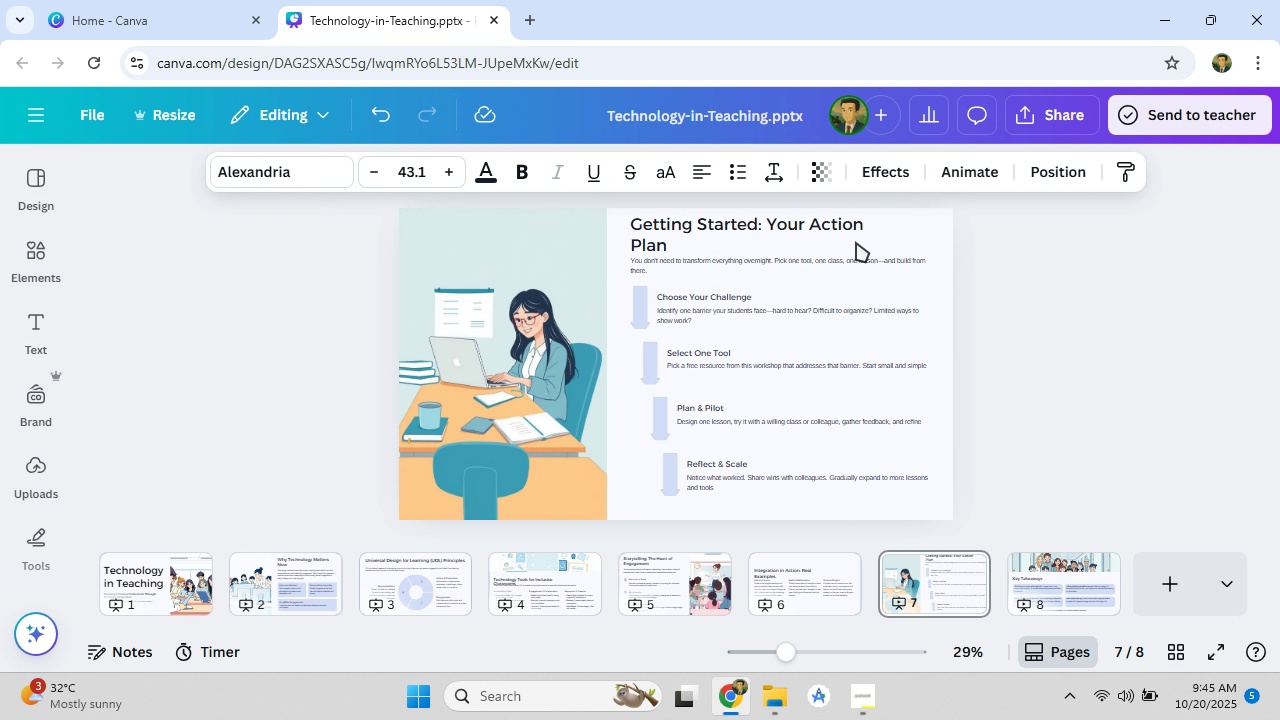 
key(ArrowUp)
 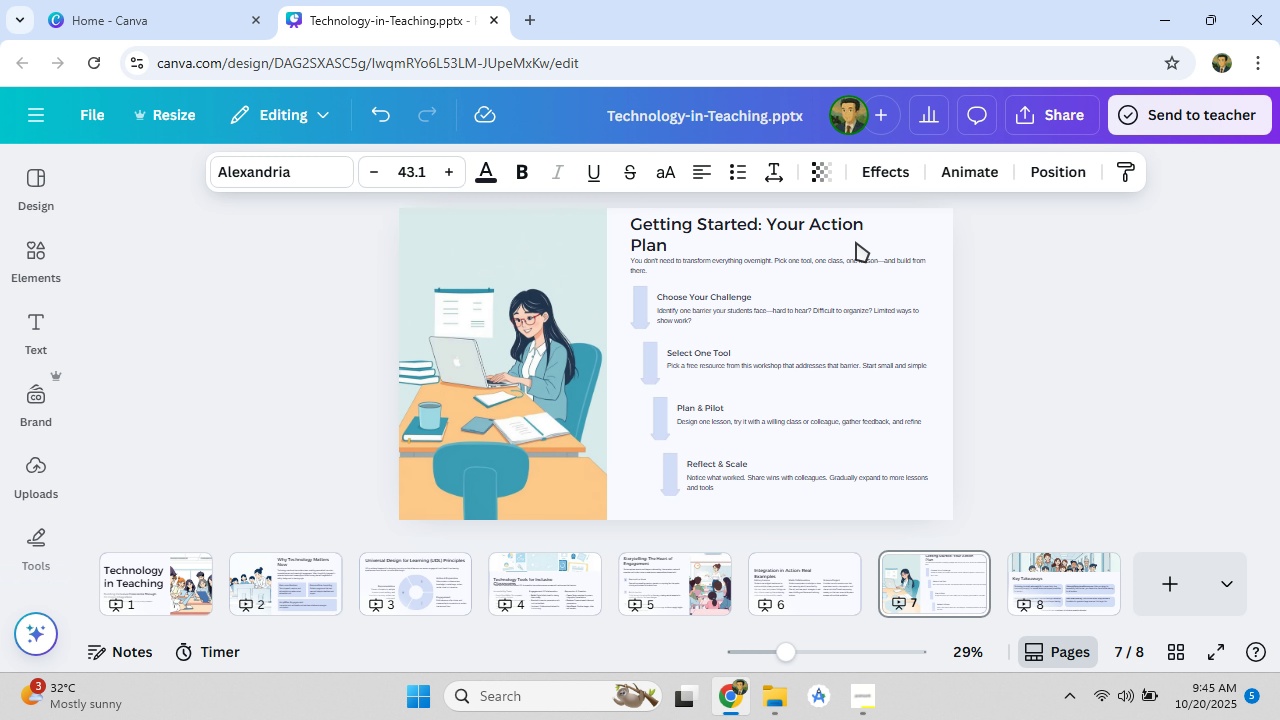 
key(ArrowUp)
 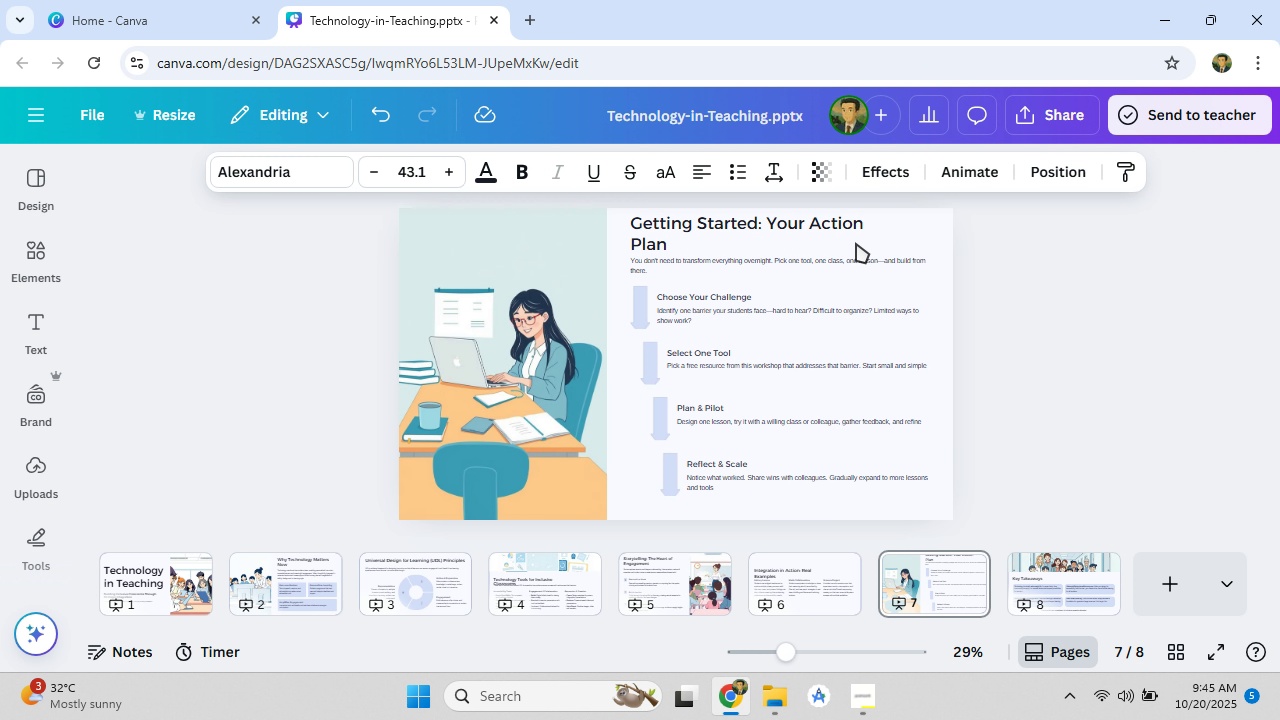 
key(ArrowUp)
 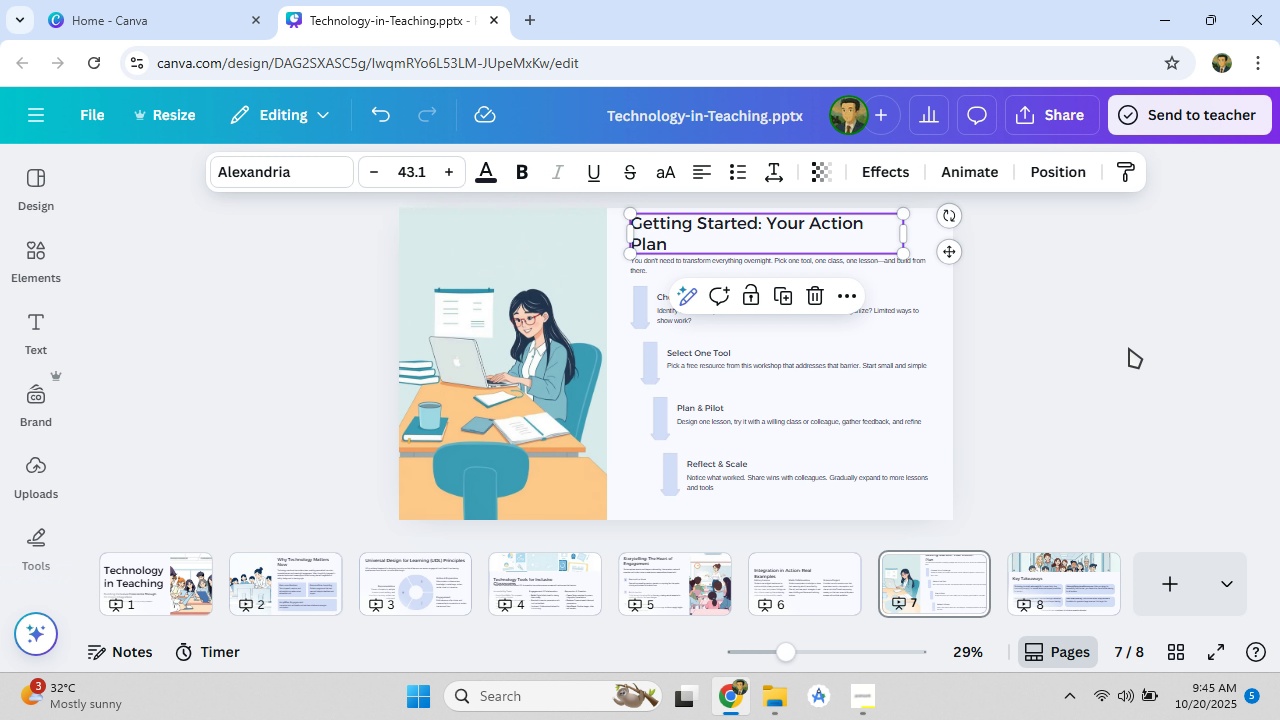 
left_click([1129, 348])
 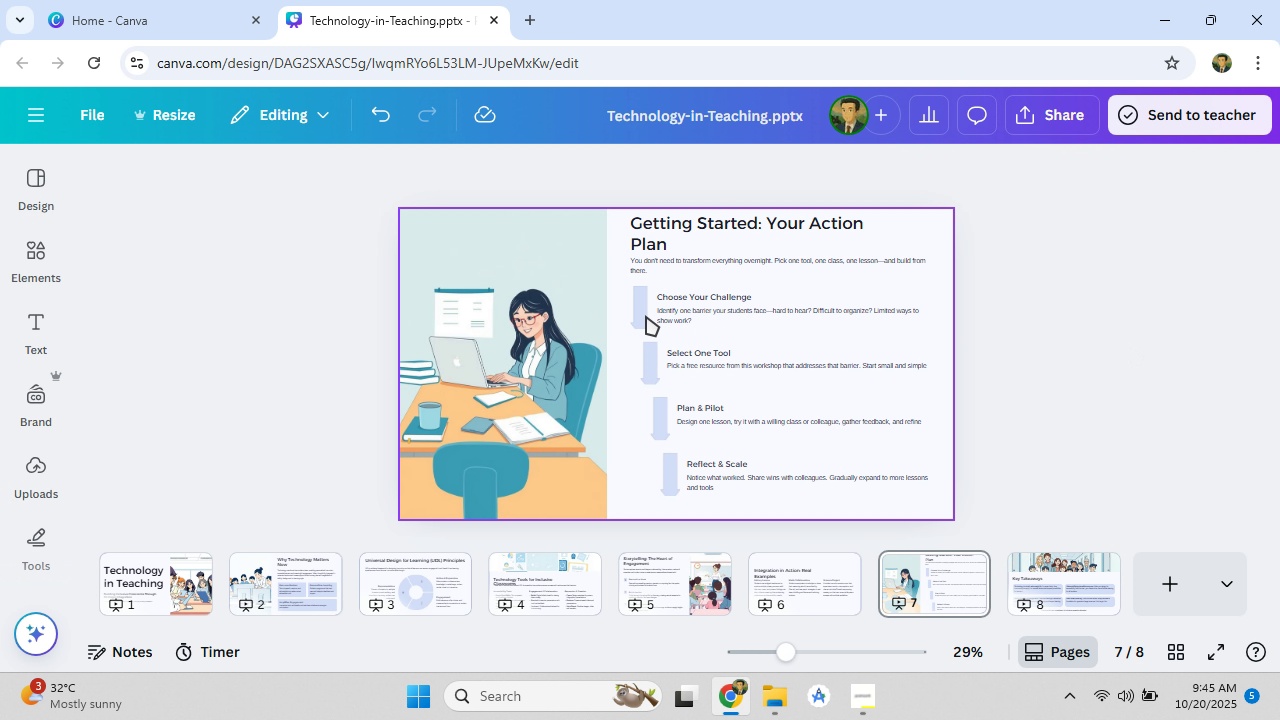 
left_click([643, 316])
 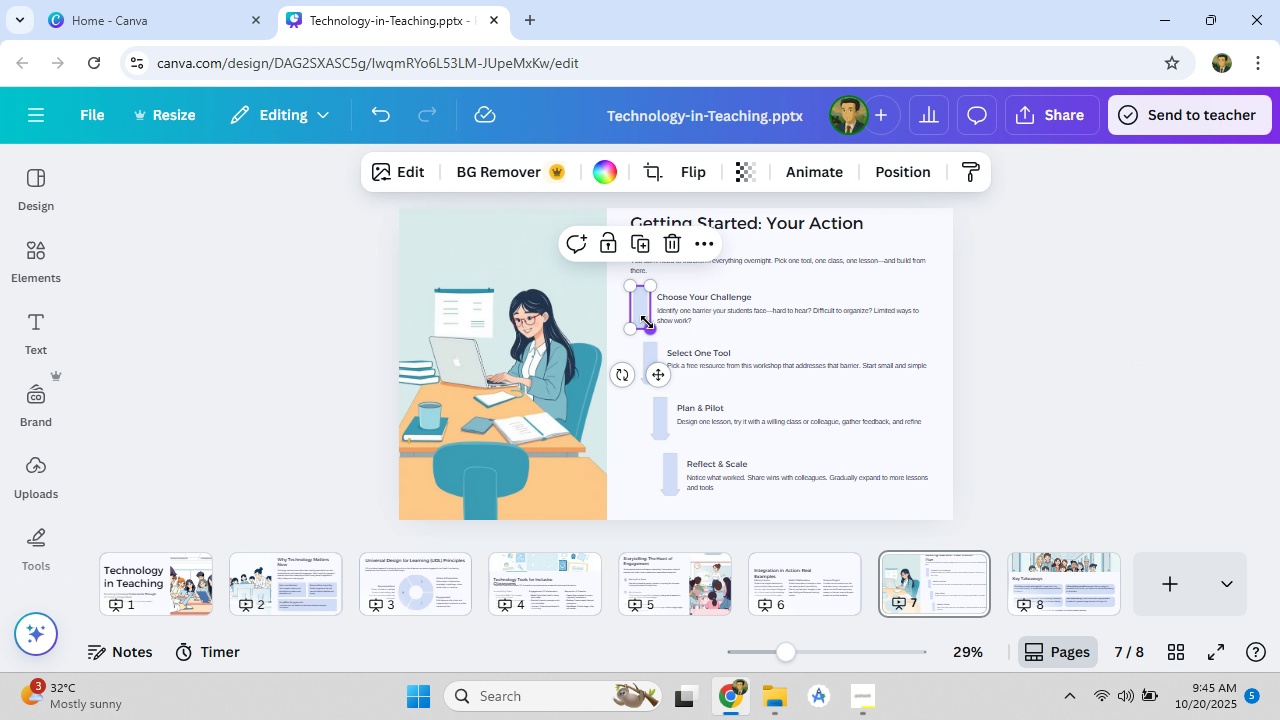 
left_click_drag(start_coordinate=[648, 330], to_coordinate=[655, 324])
 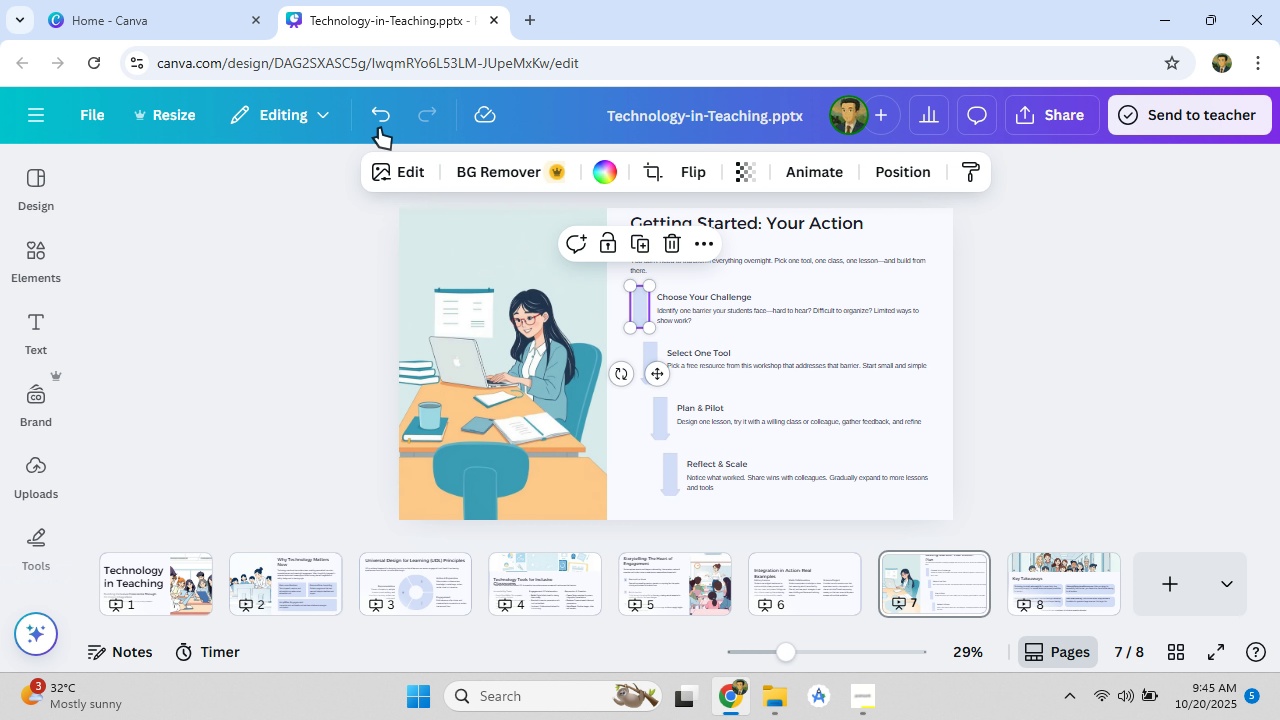 
left_click([379, 119])
 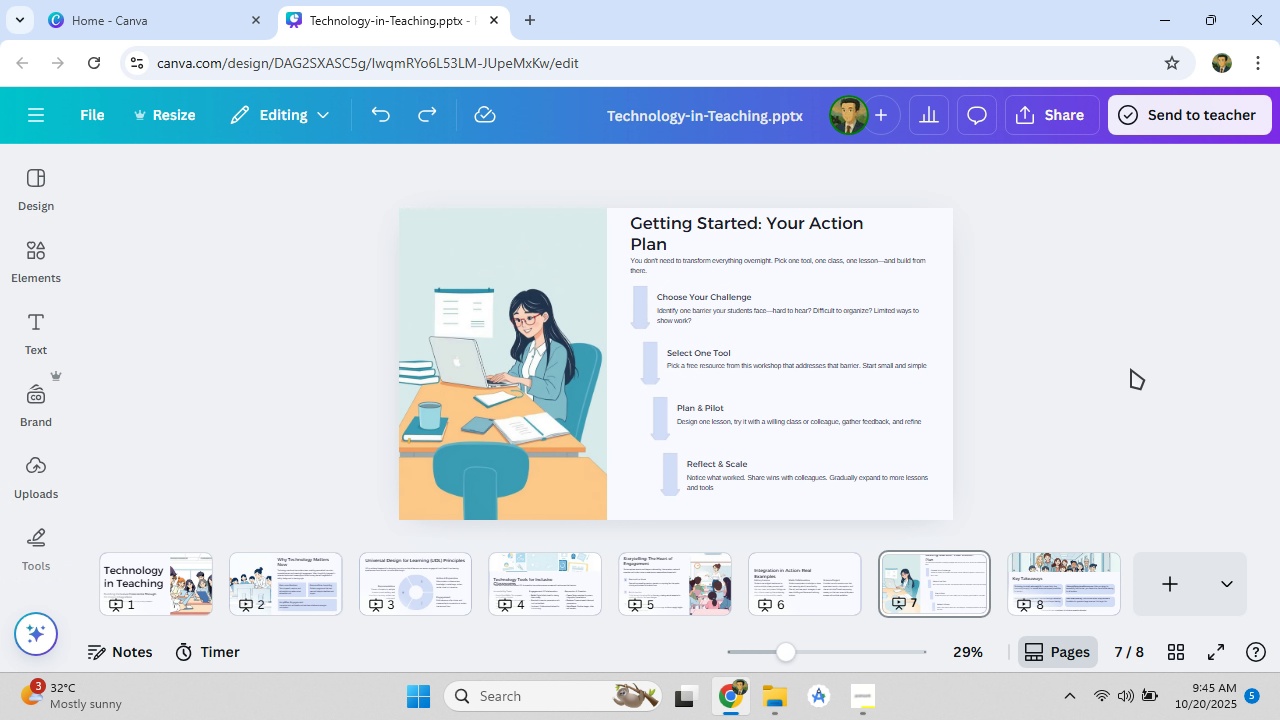 
left_click([784, 578])
 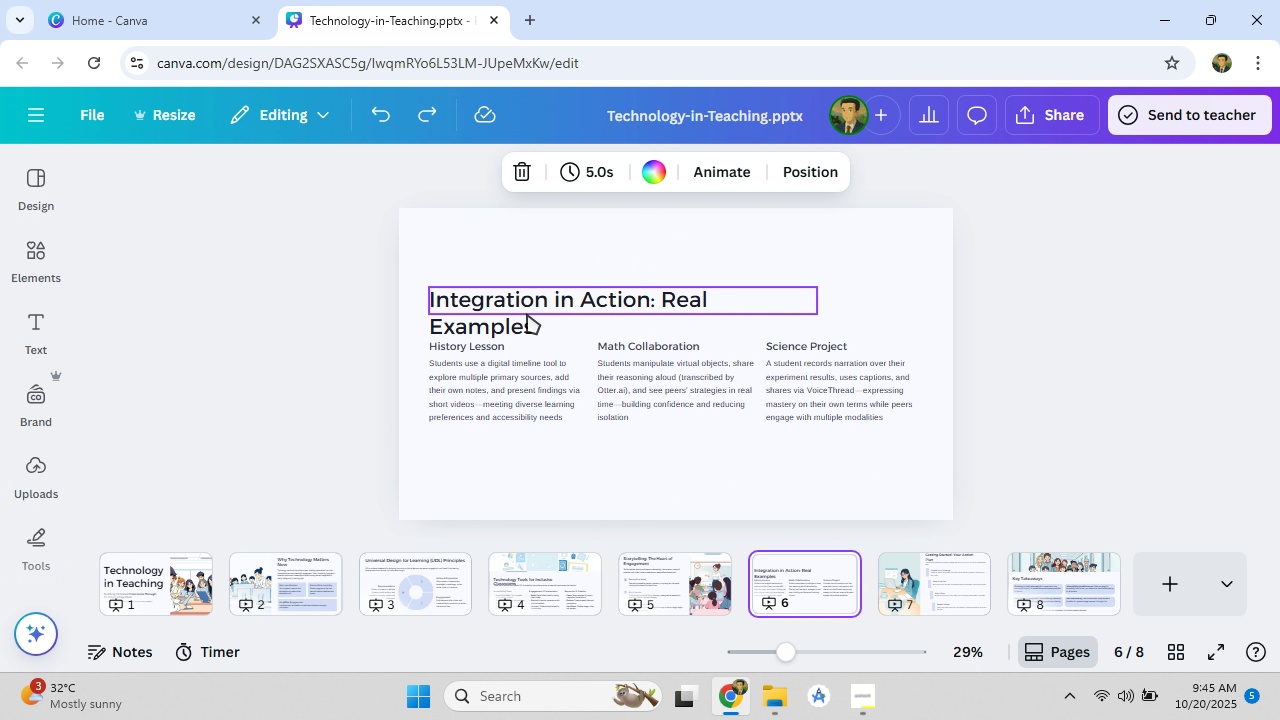 
left_click([777, 324])
 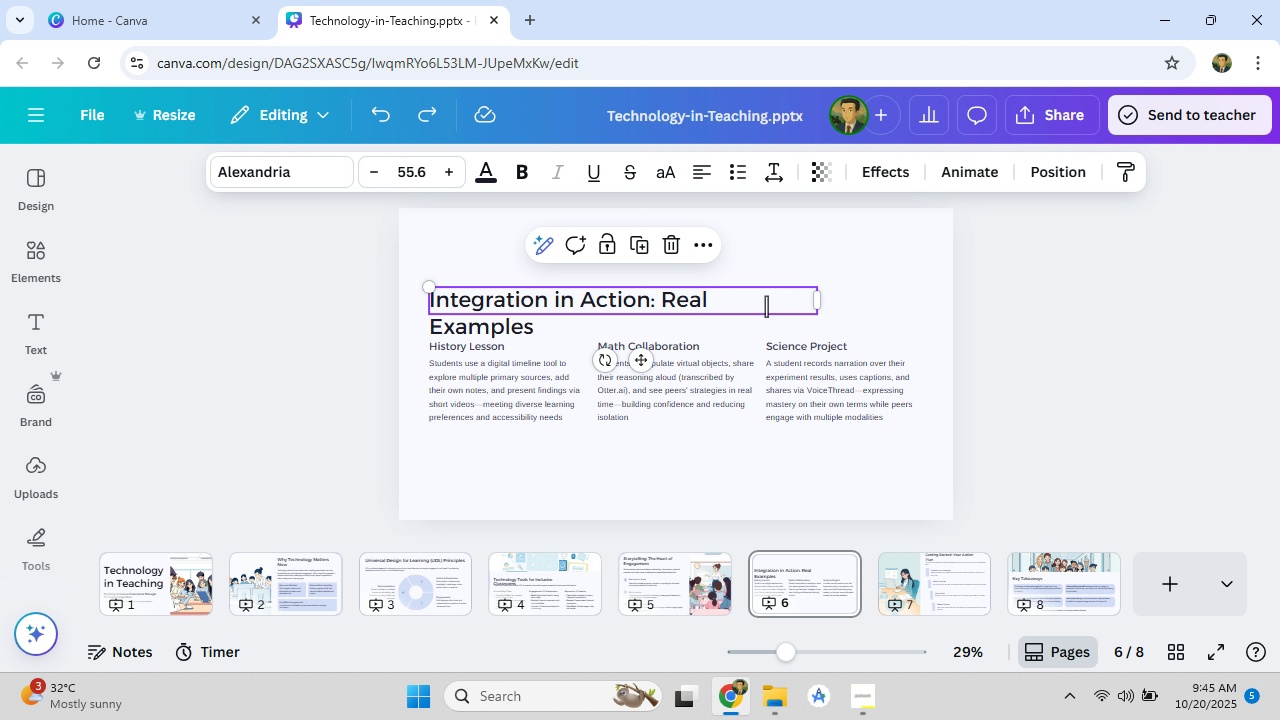 
double_click([766, 306])
 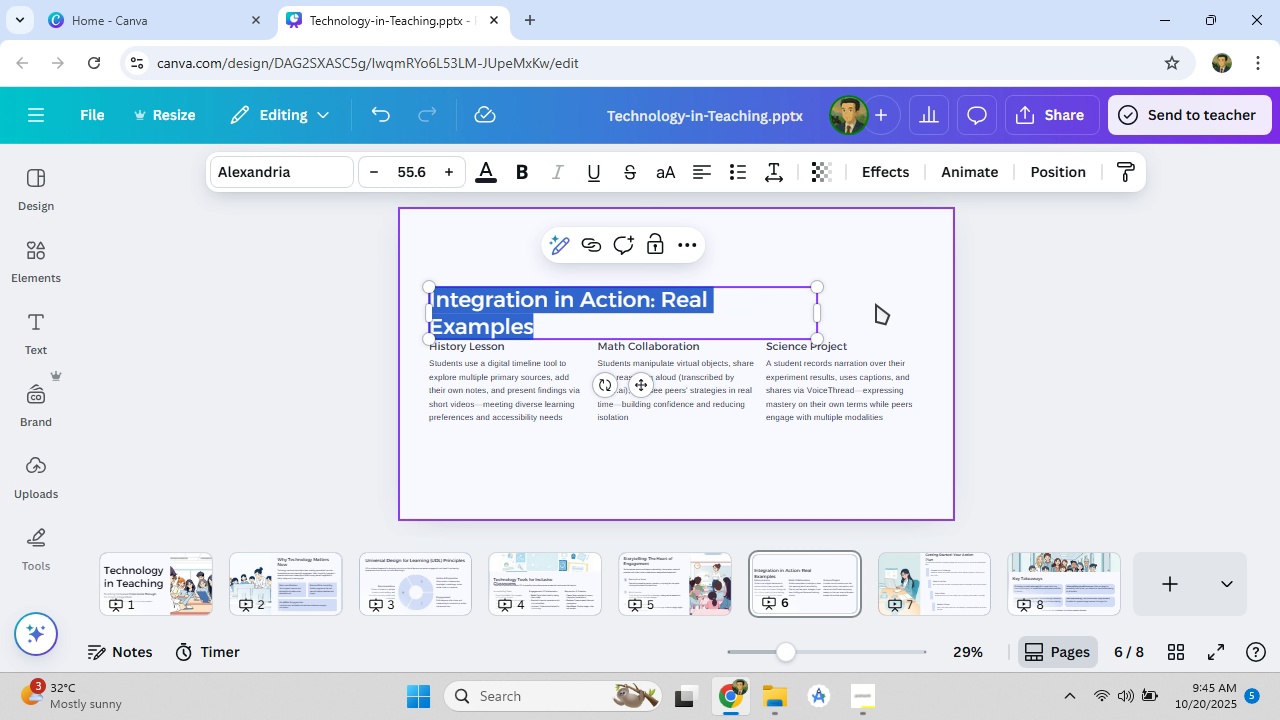 
left_click([876, 304])
 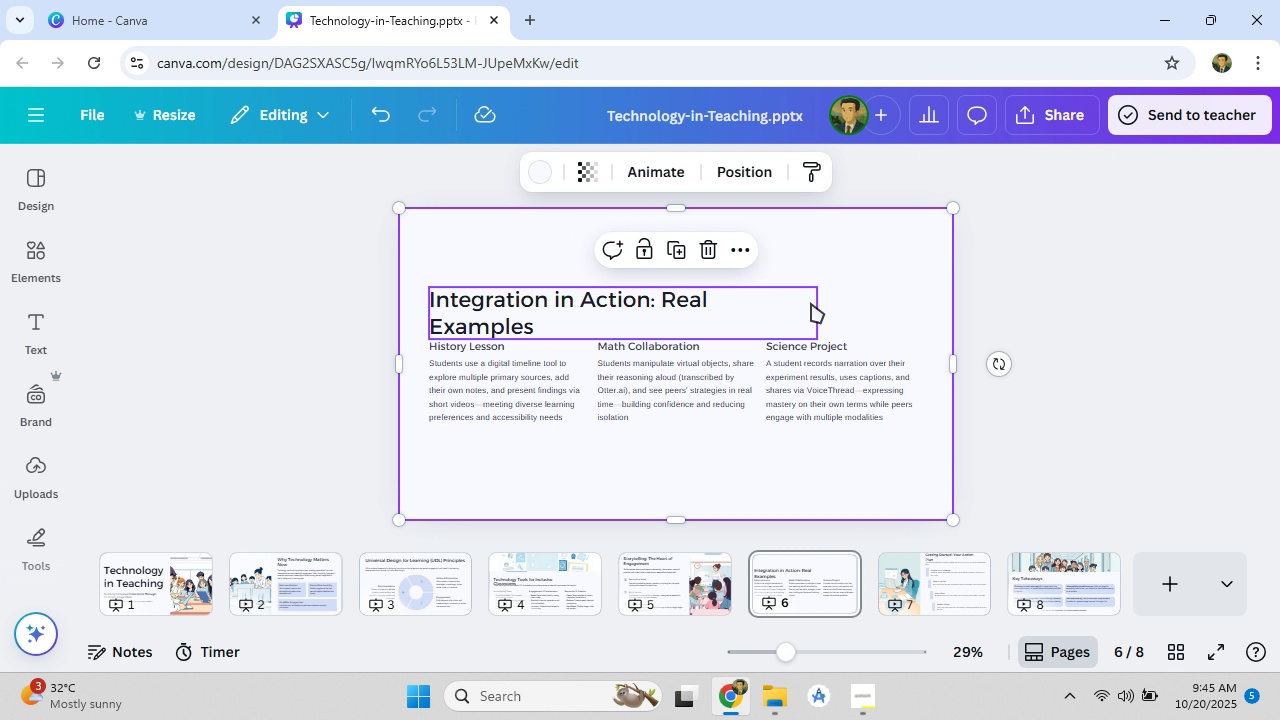 
left_click([811, 303])
 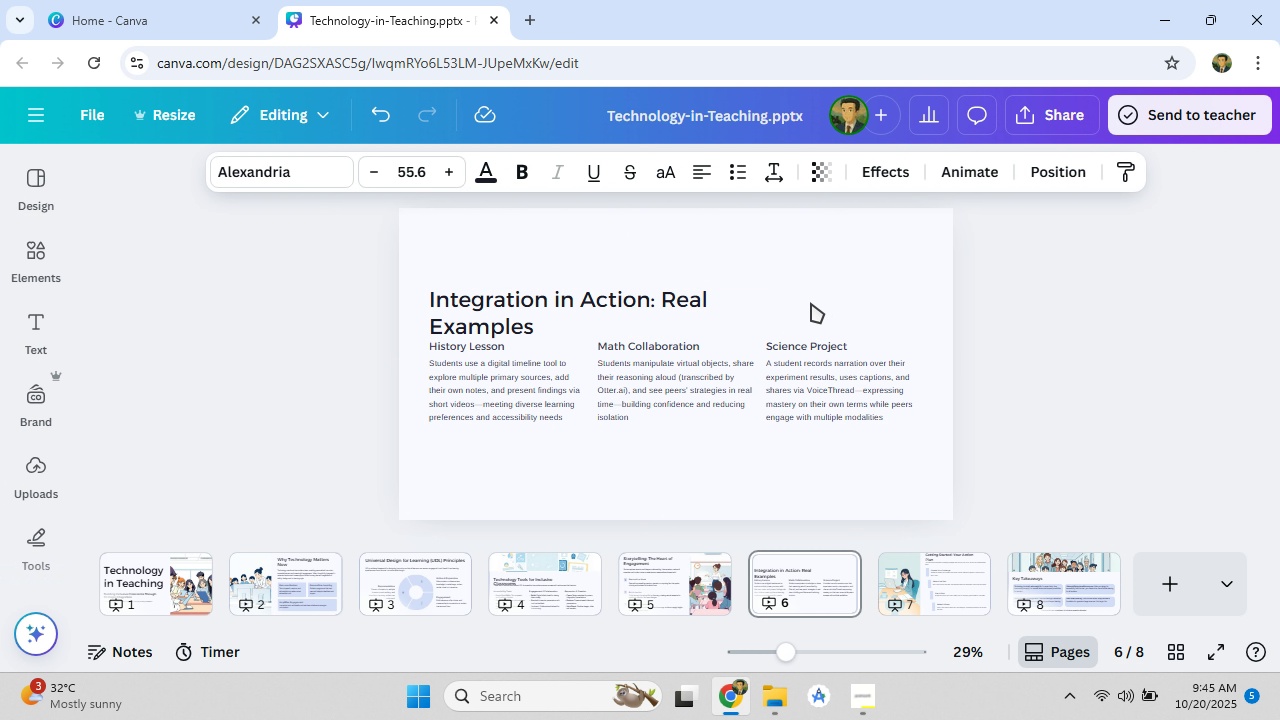 
hold_key(key=ArrowUp, duration=1.51)
 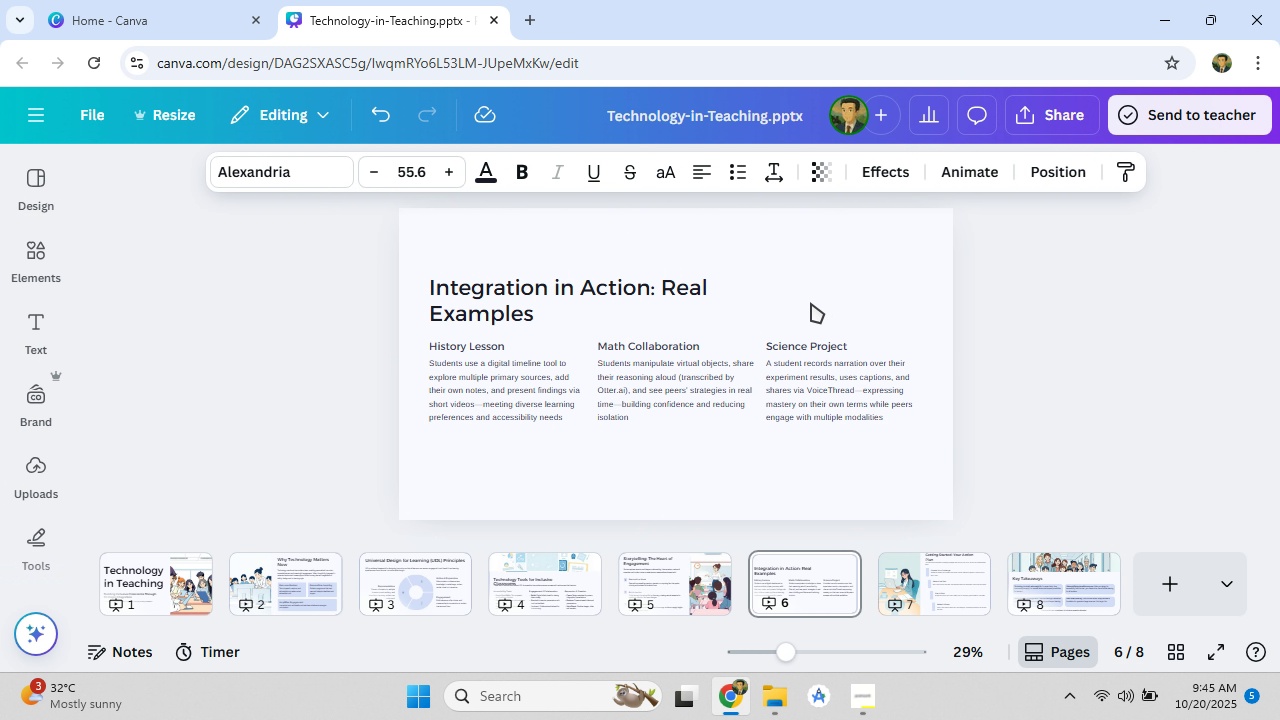 
hold_key(key=ArrowUp, duration=1.52)
 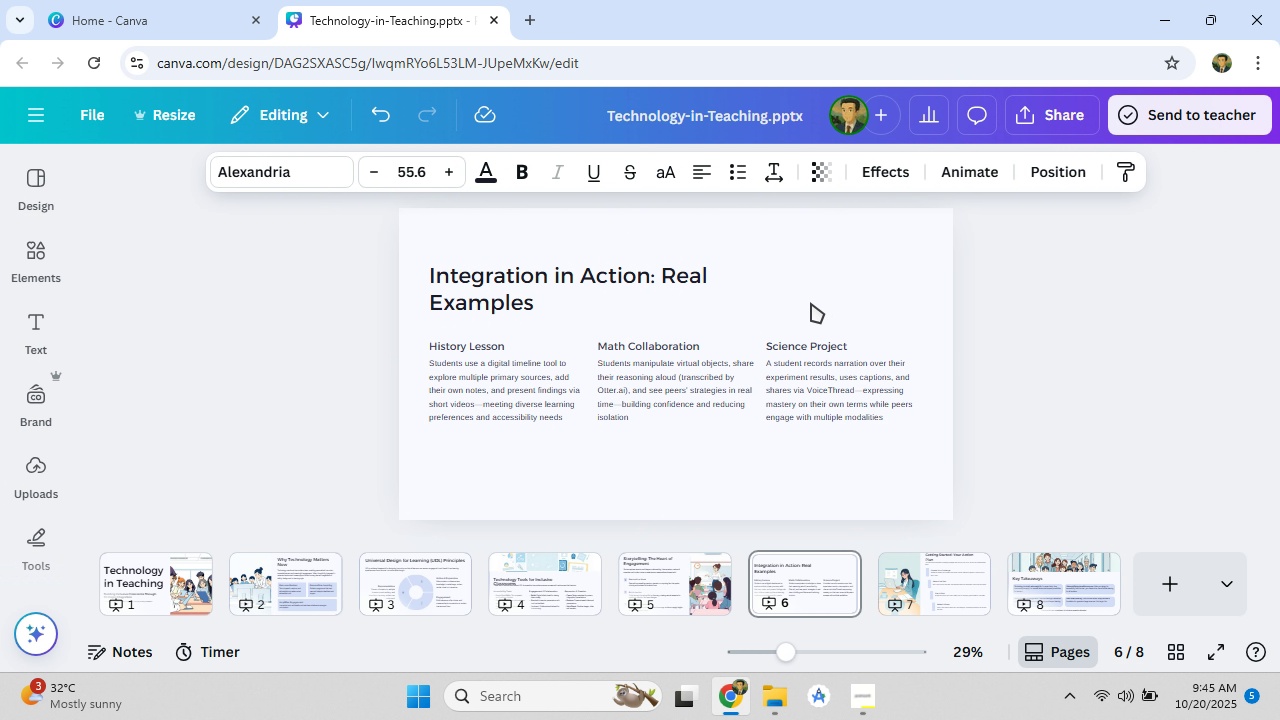 
hold_key(key=ArrowUp, duration=1.51)
 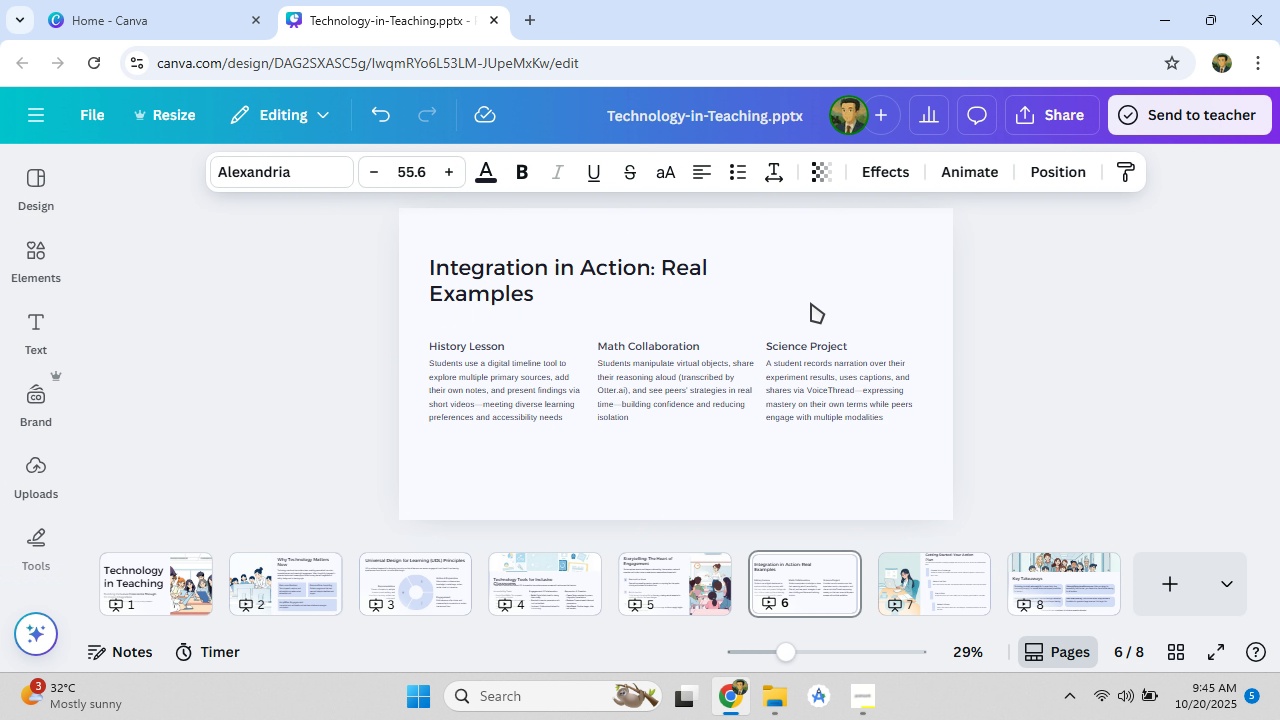 
hold_key(key=ArrowUp, duration=0.87)
 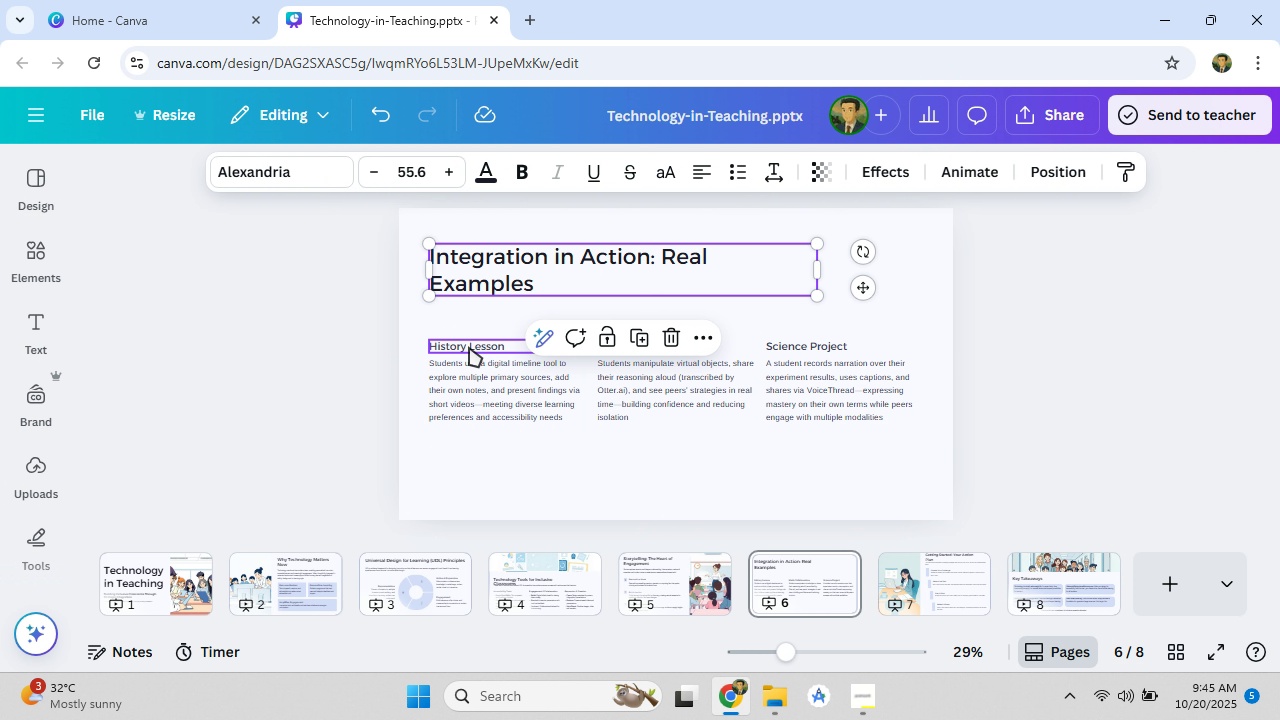 
left_click([459, 317])
 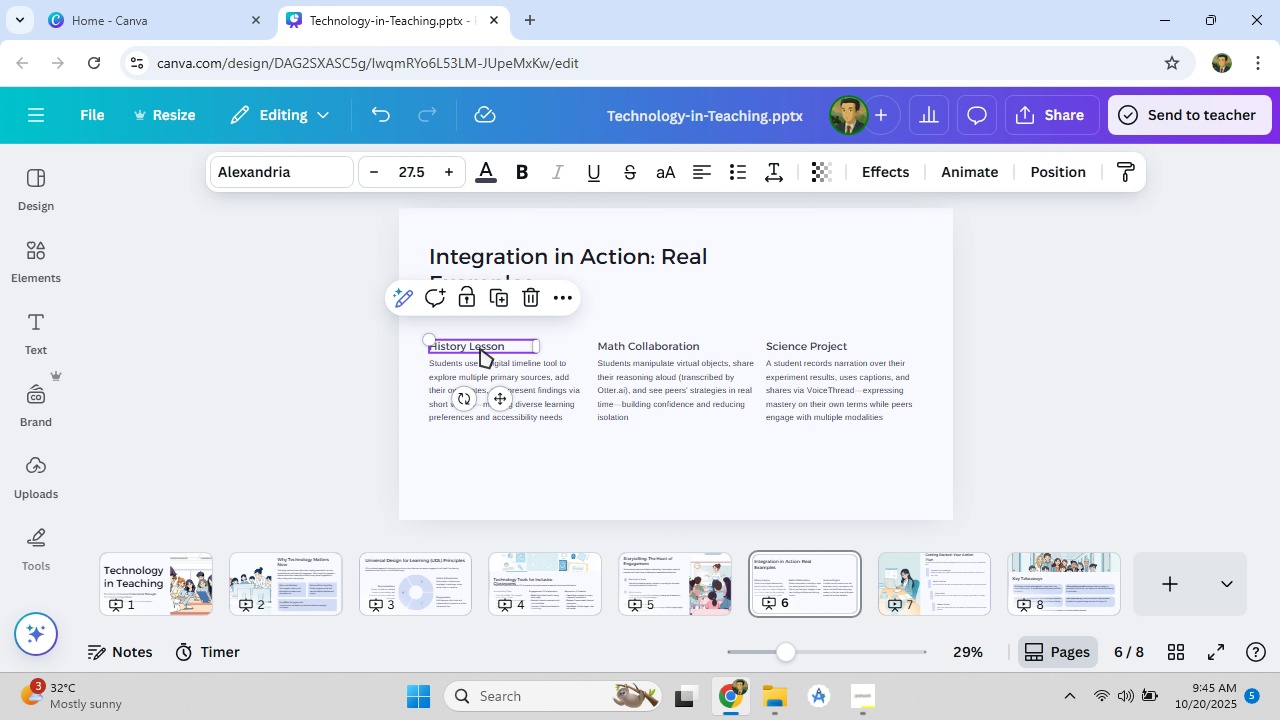 
double_click([480, 348])
 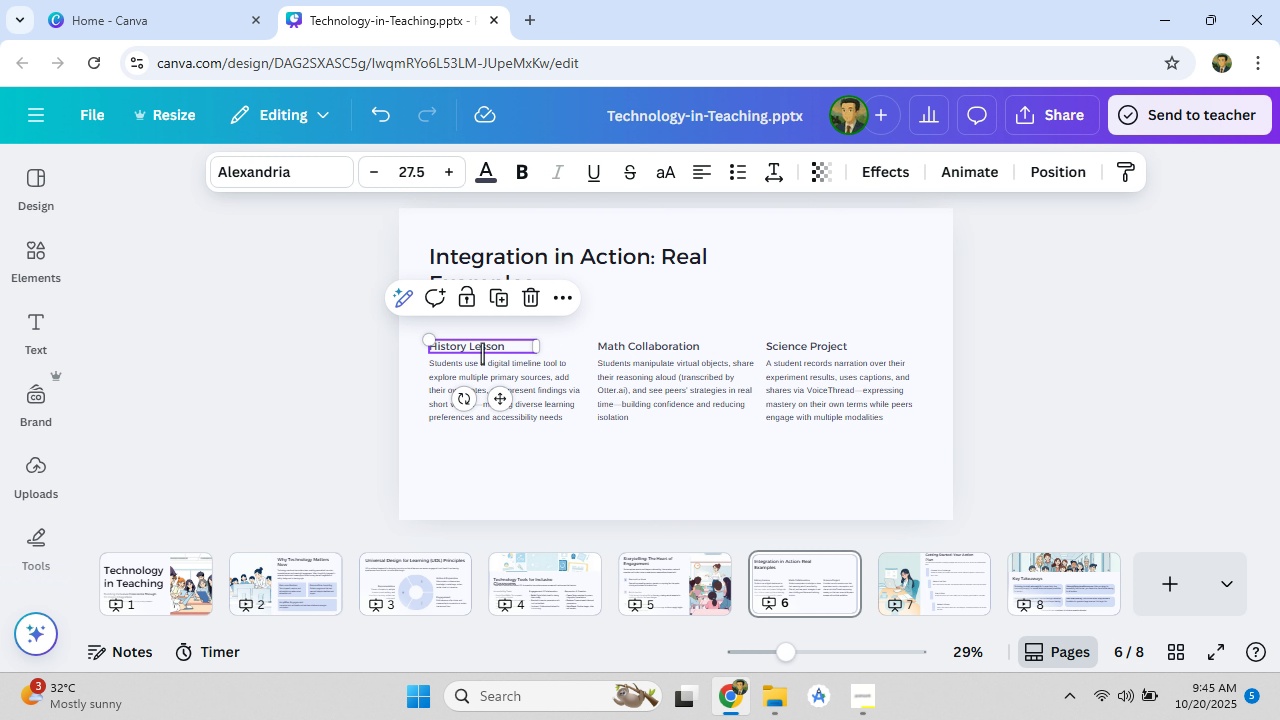 
triple_click([480, 348])
 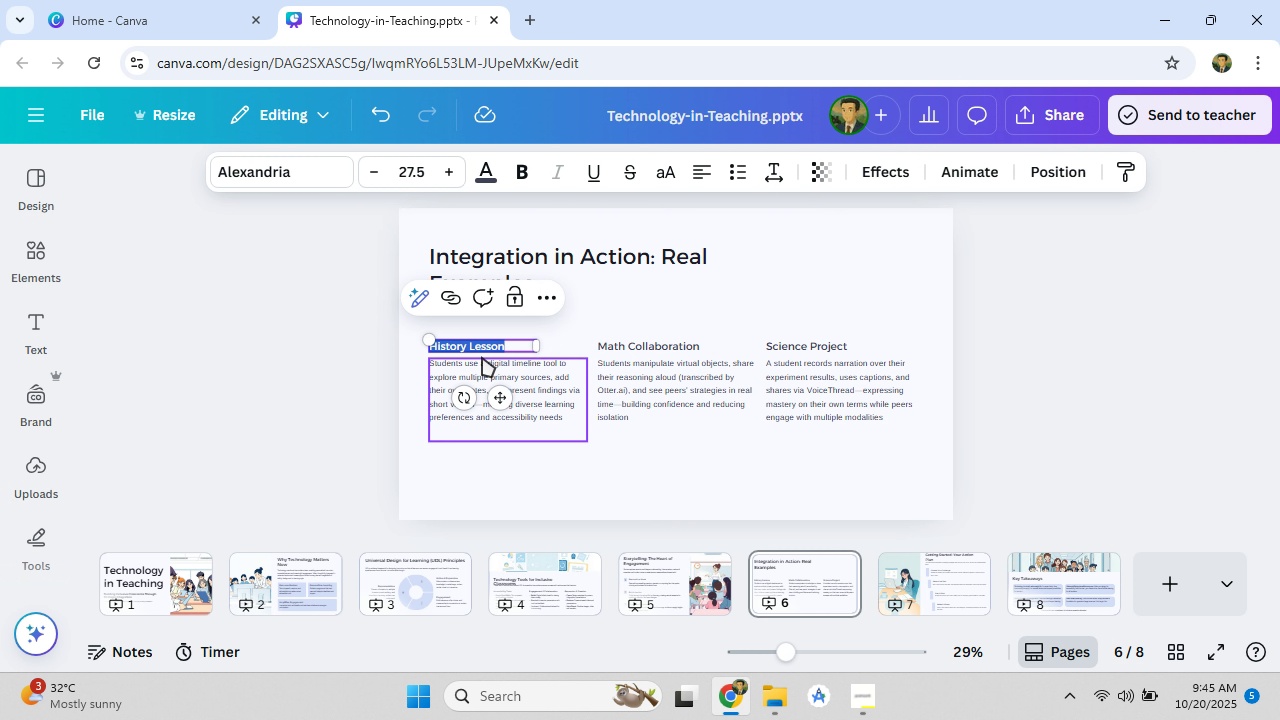 
left_click([482, 357])
 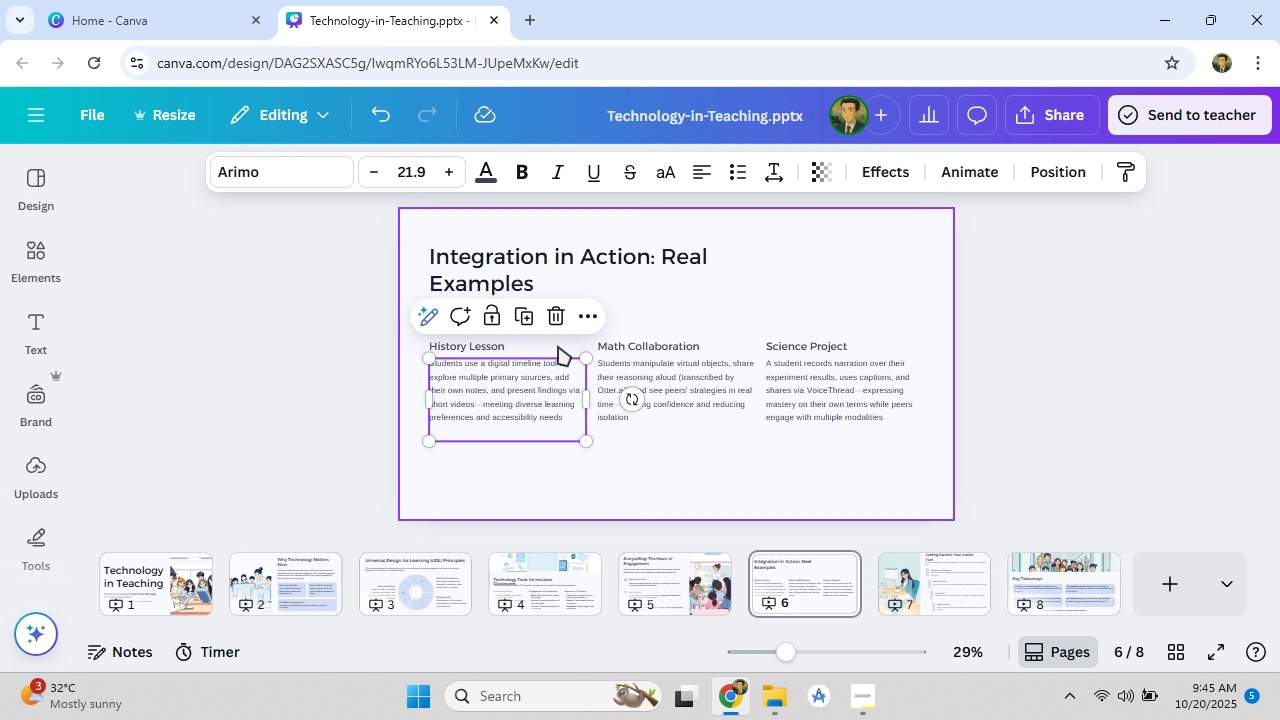 
left_click([558, 346])
 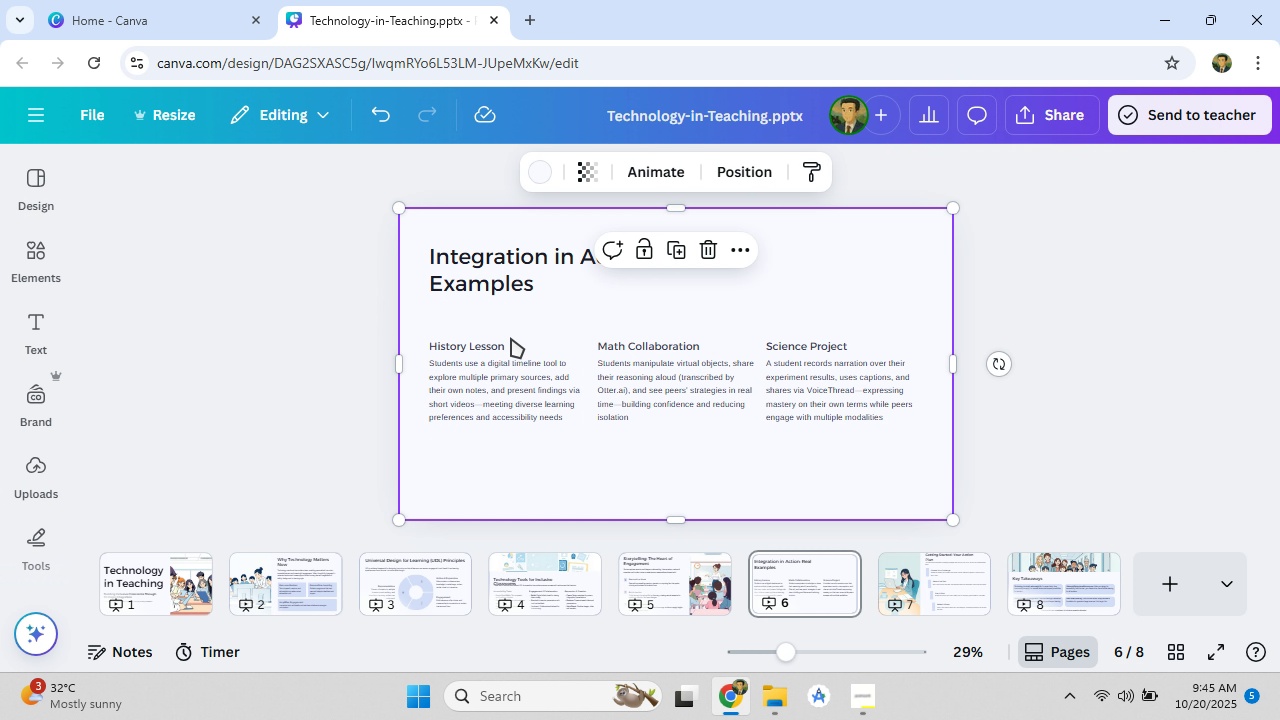 
left_click([558, 346])
 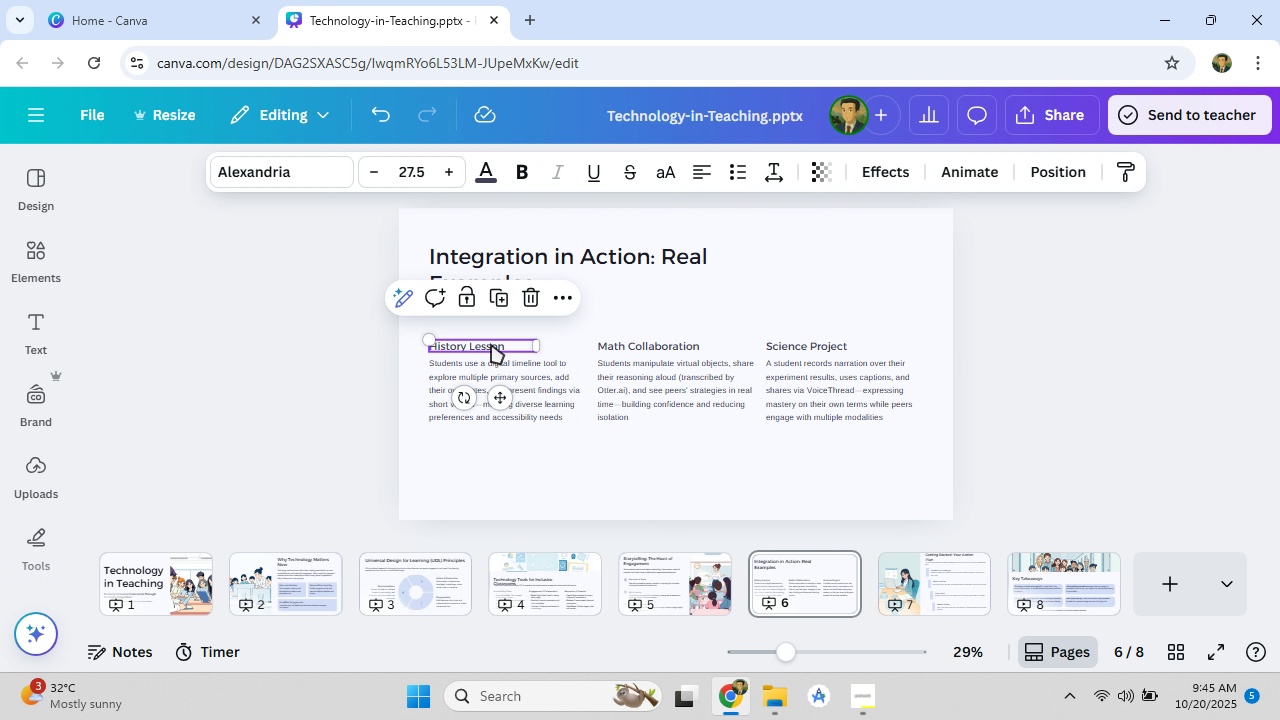 
left_click([491, 344])
 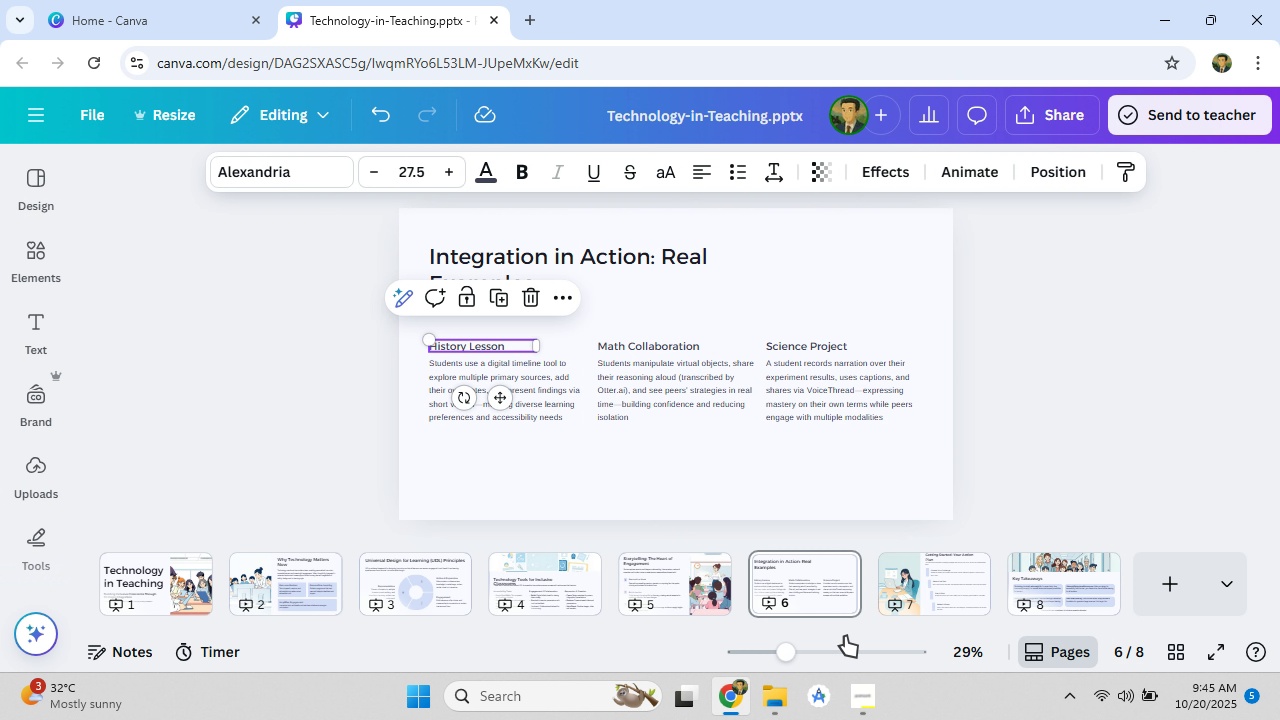 
left_click([679, 590])
 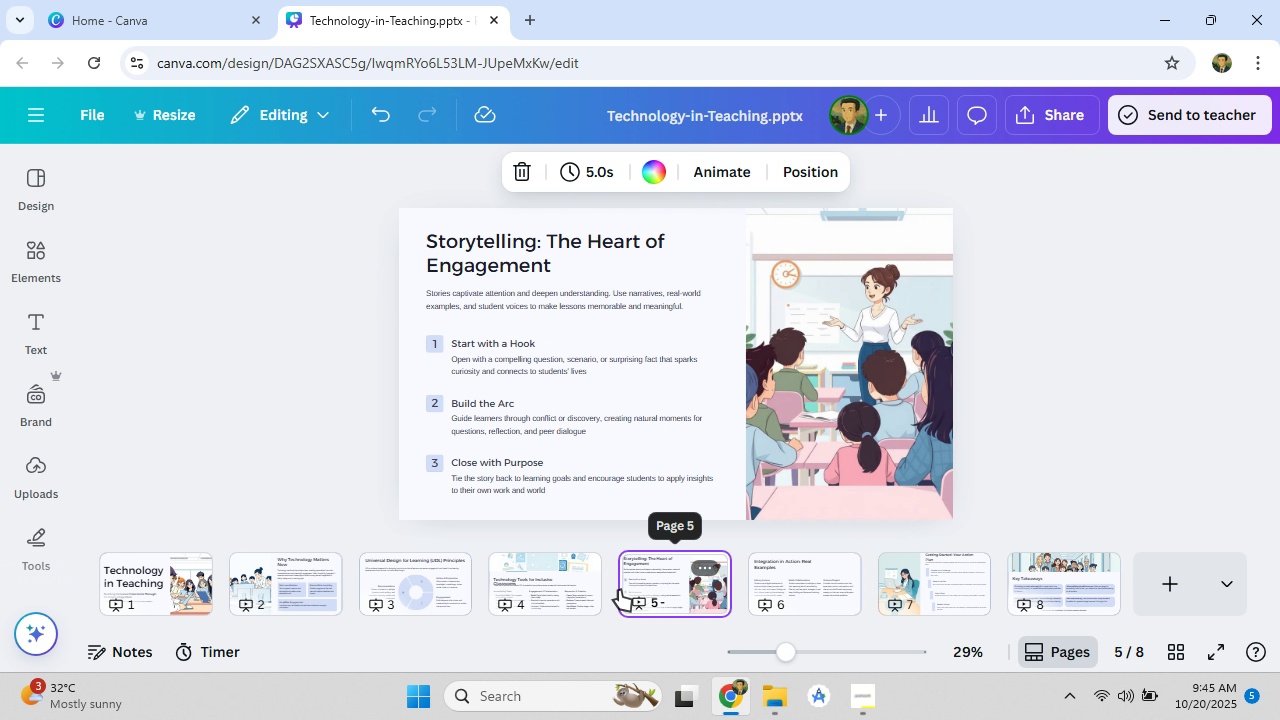 
left_click([574, 590])
 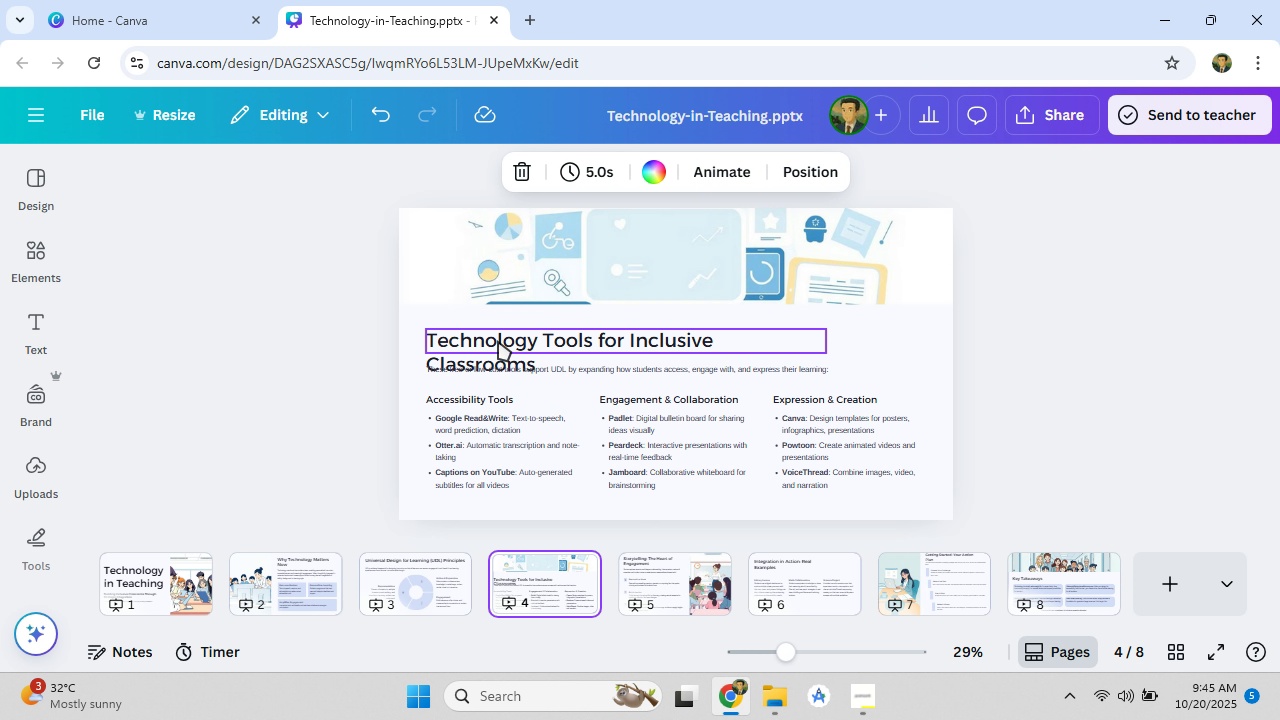 
double_click([498, 341])
 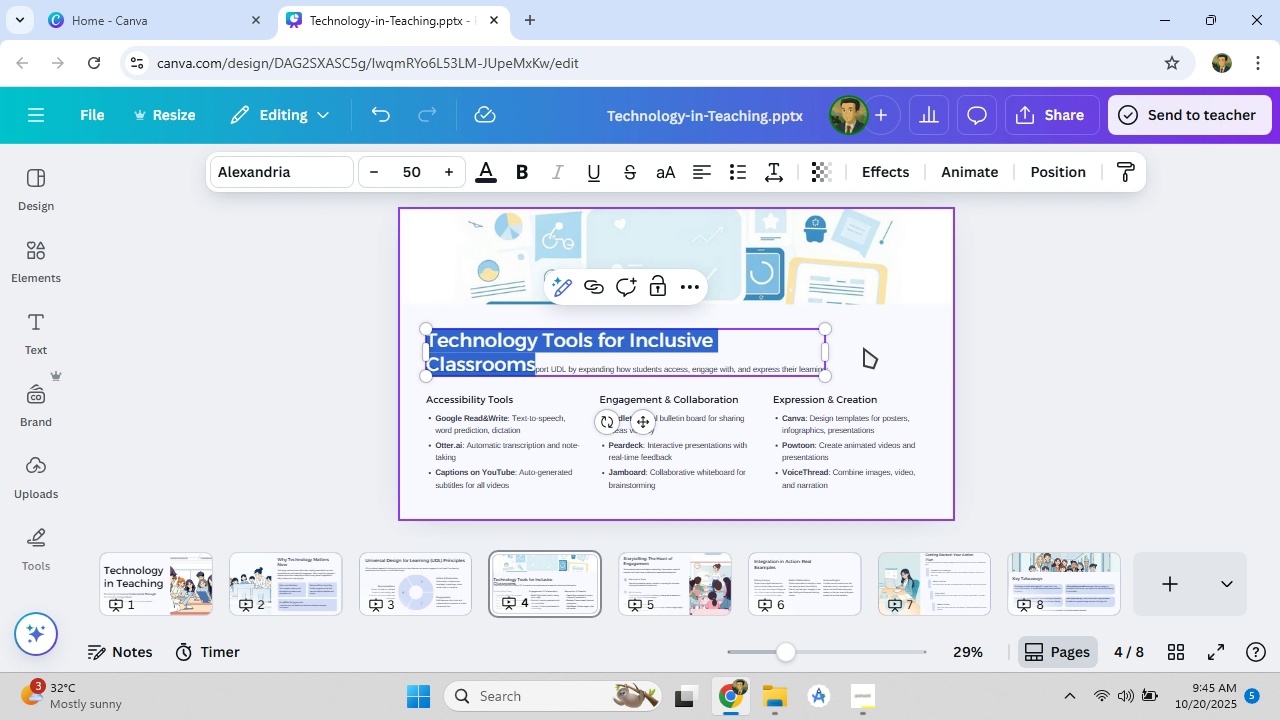 
left_click([864, 348])
 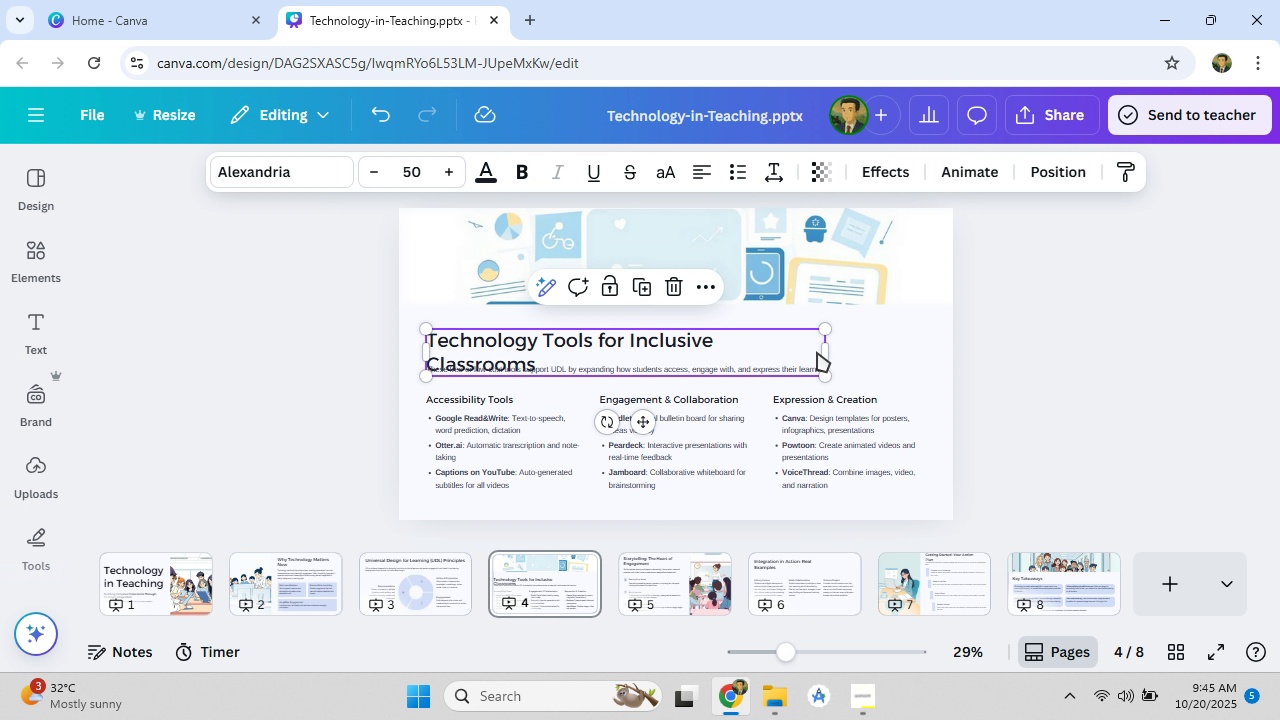 
left_click([817, 352])
 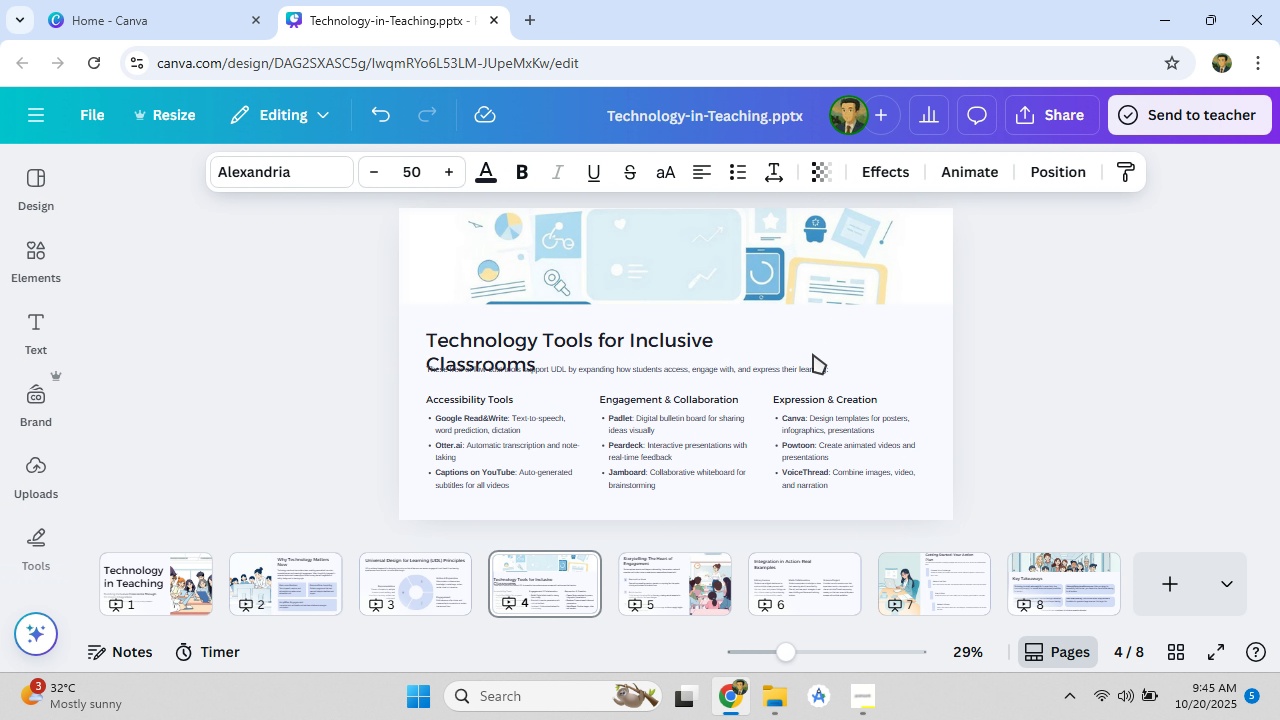 
hold_key(key=ArrowUp, duration=1.46)
 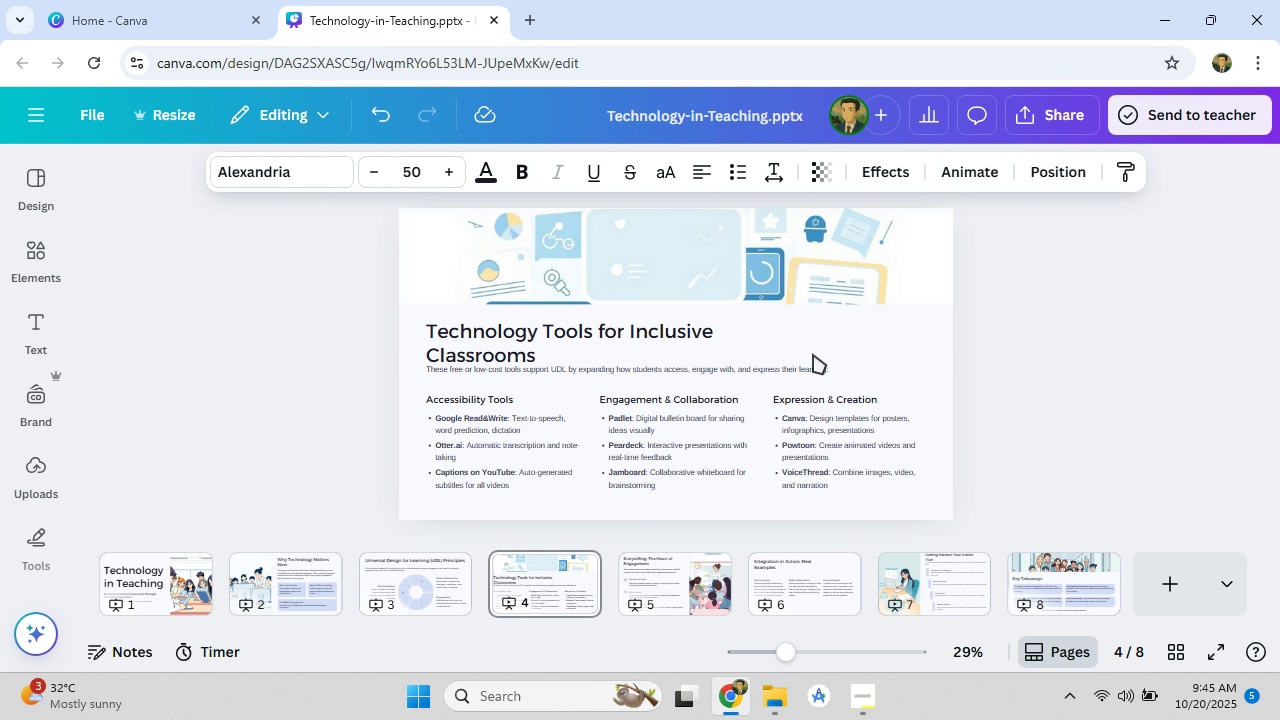 
key(ArrowUp)
 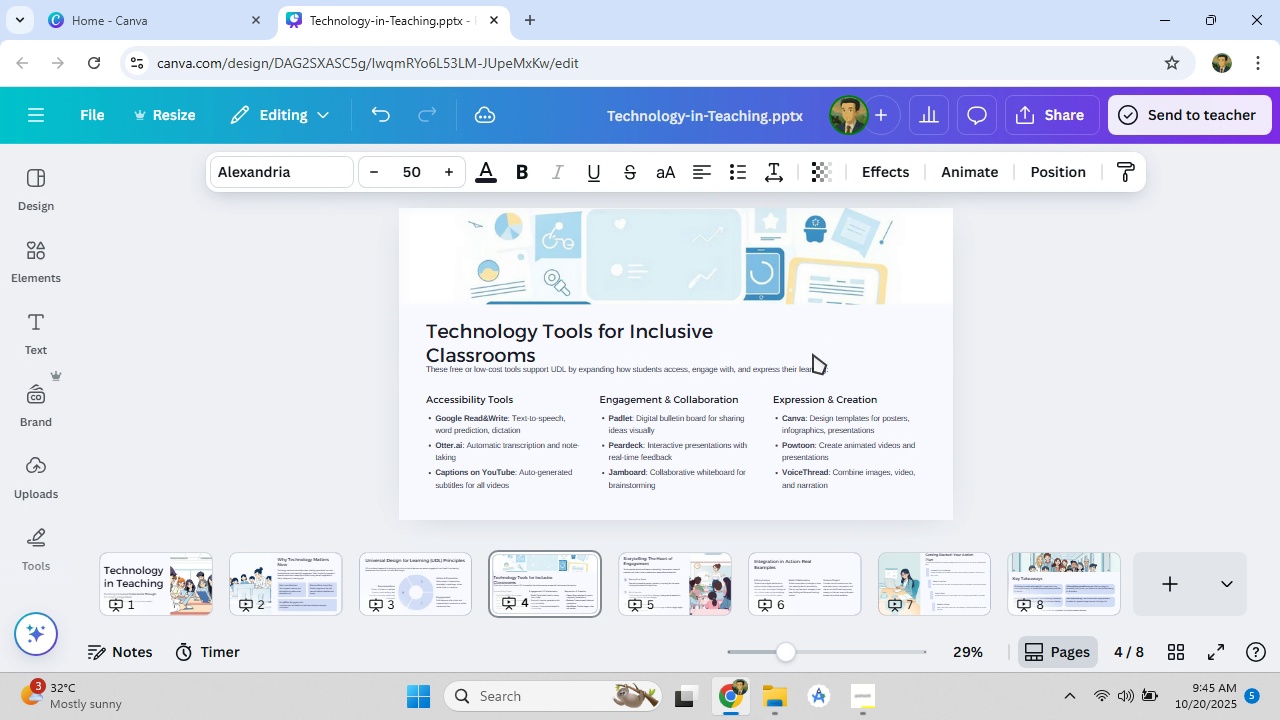 
key(ArrowUp)
 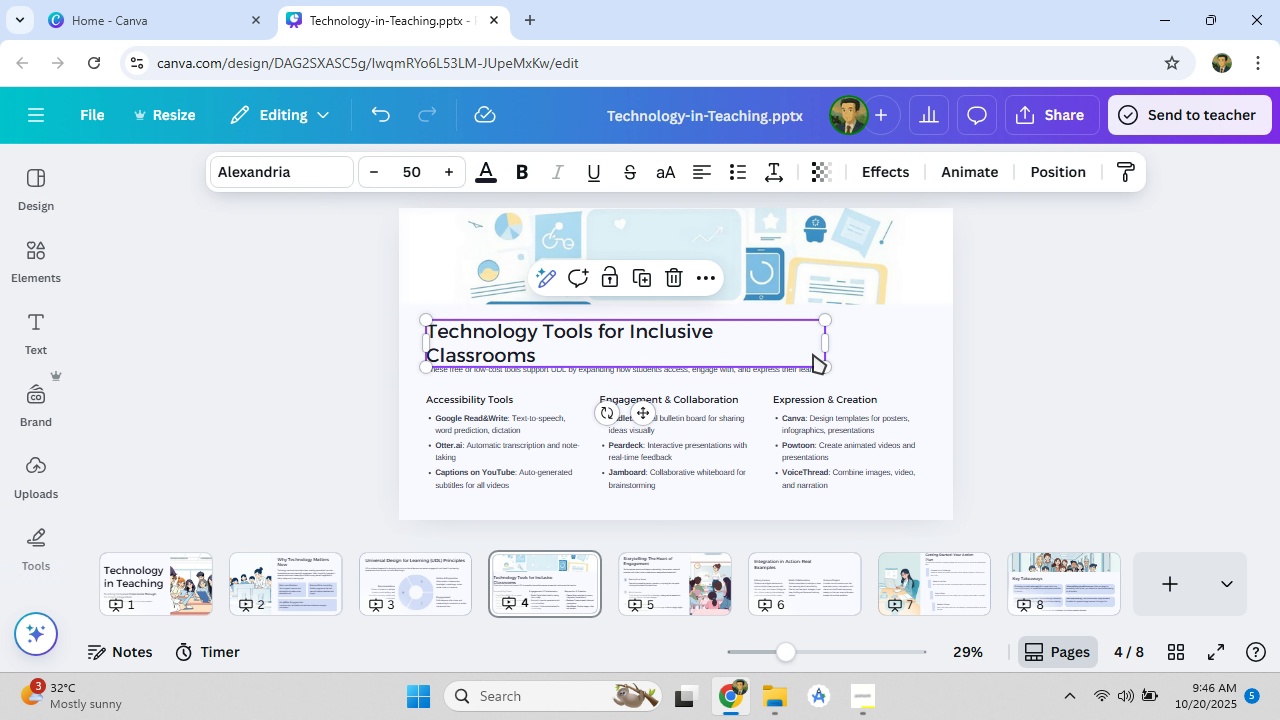 
key(ArrowUp)
 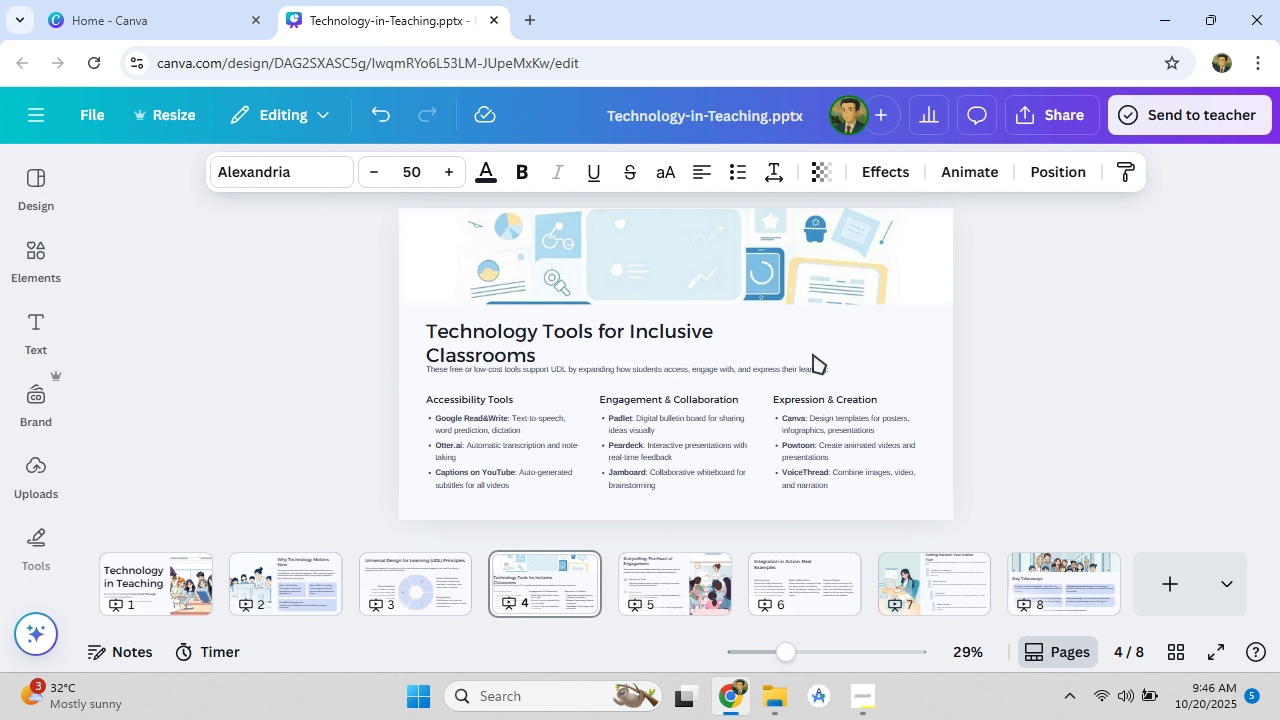 
key(ArrowUp)
 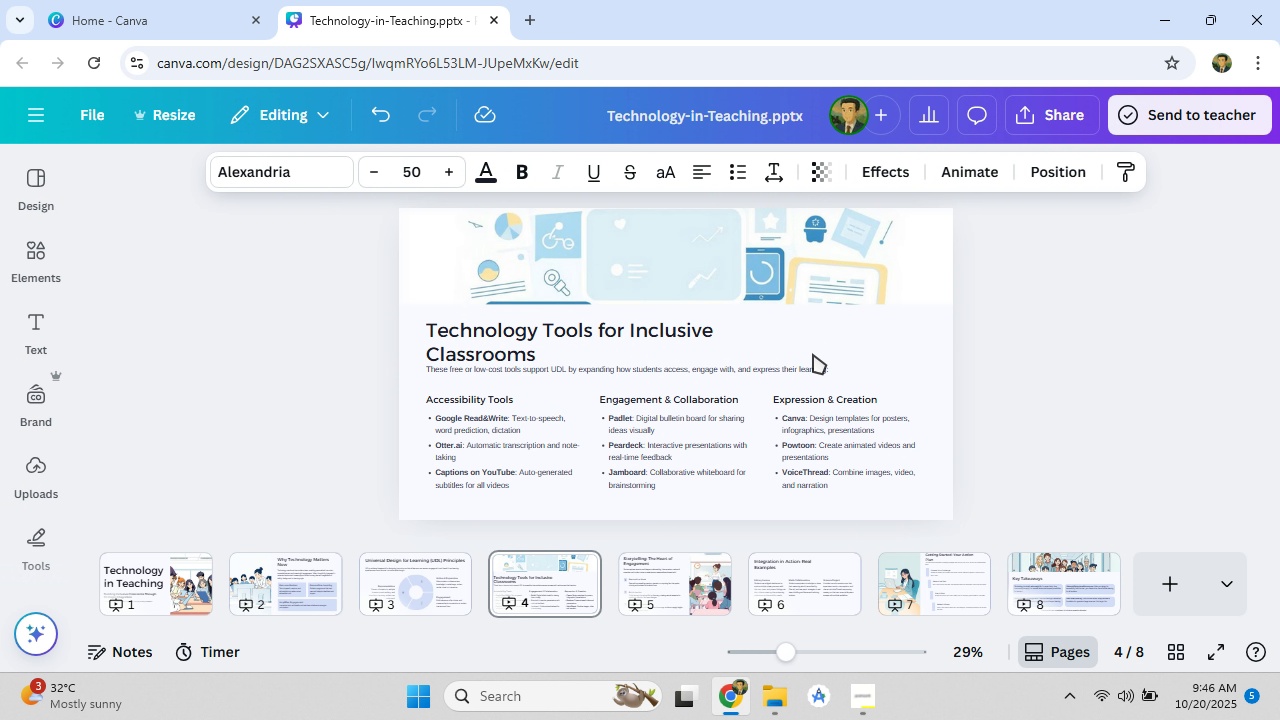 
key(ArrowUp)
 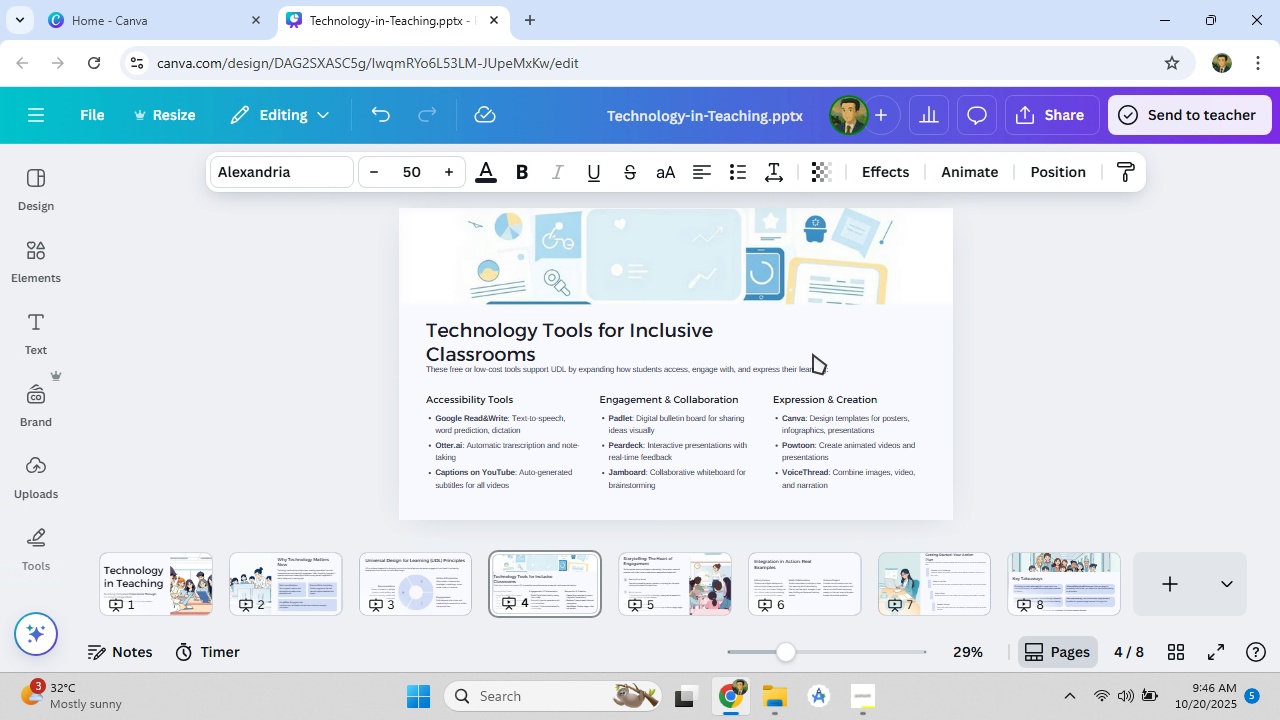 
key(ArrowUp)
 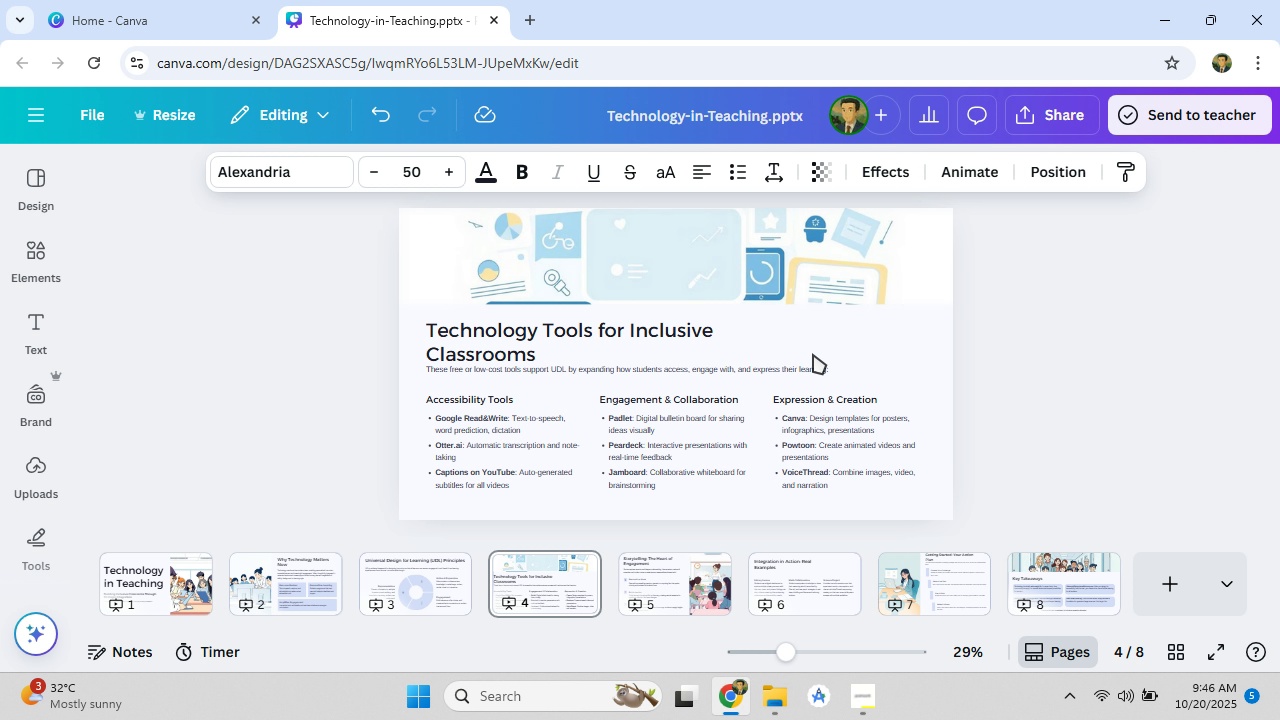 
key(ArrowUp)
 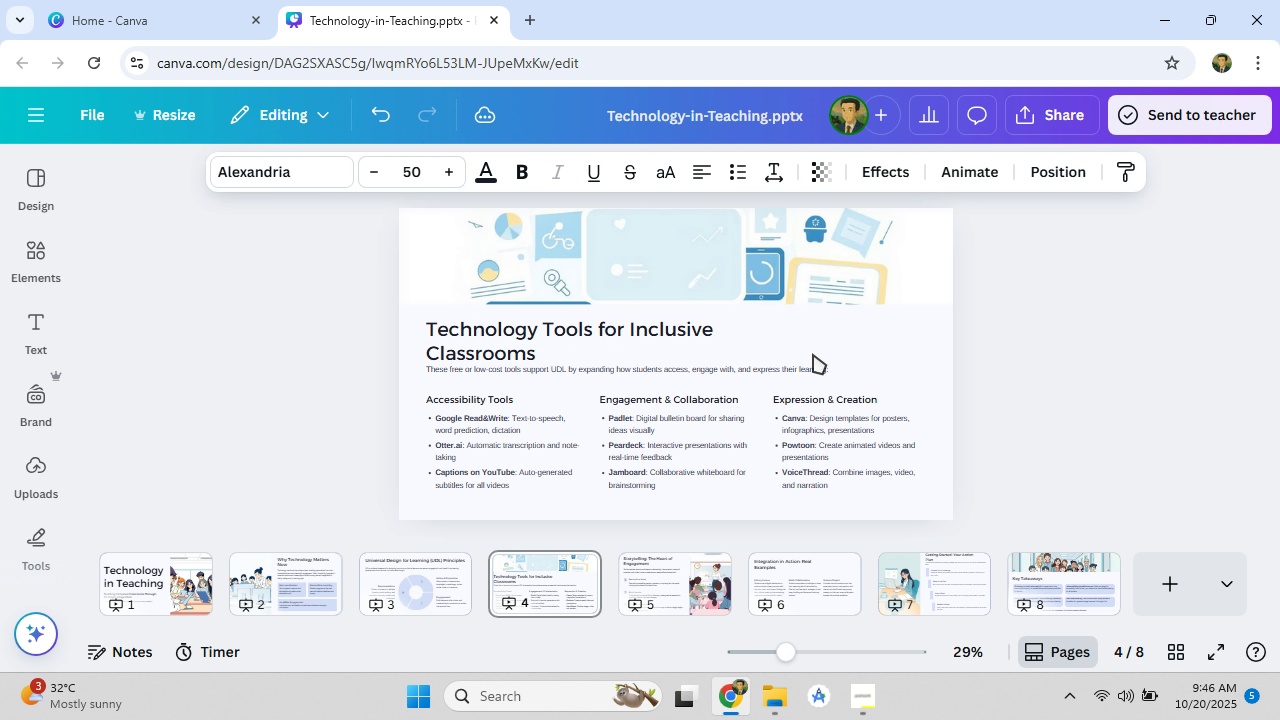 
key(ArrowUp)
 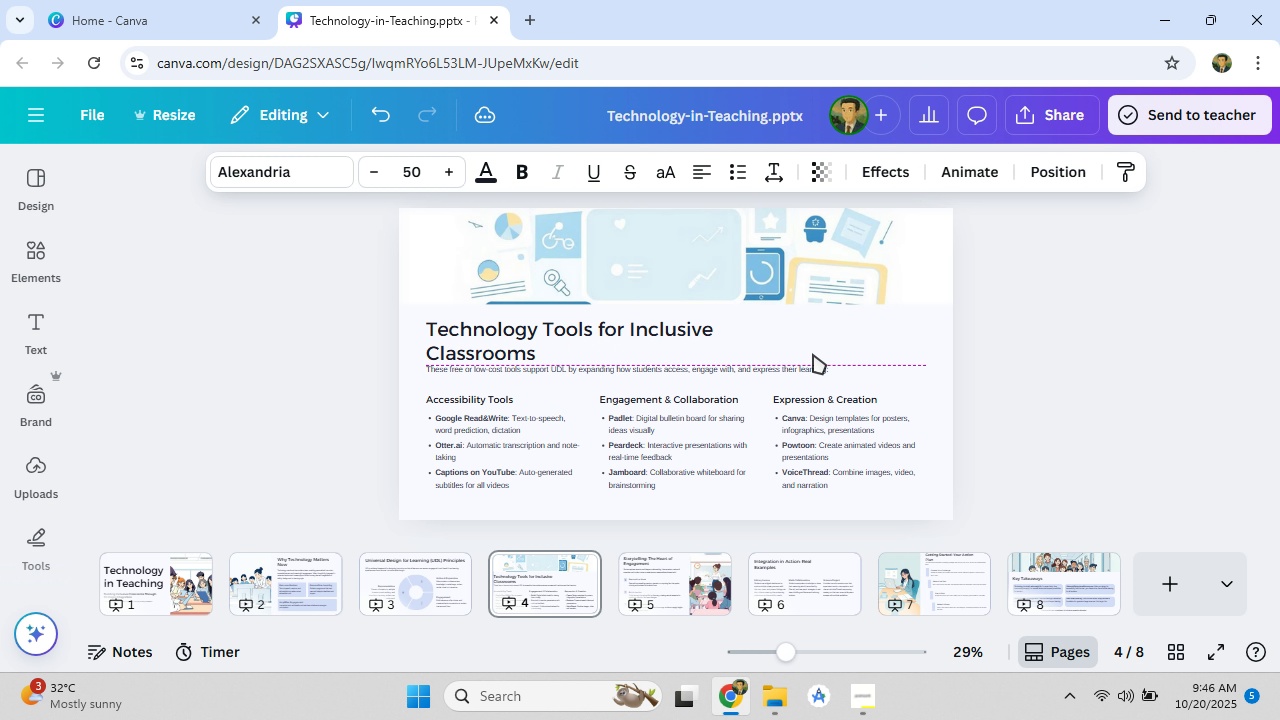 
key(ArrowUp)
 